 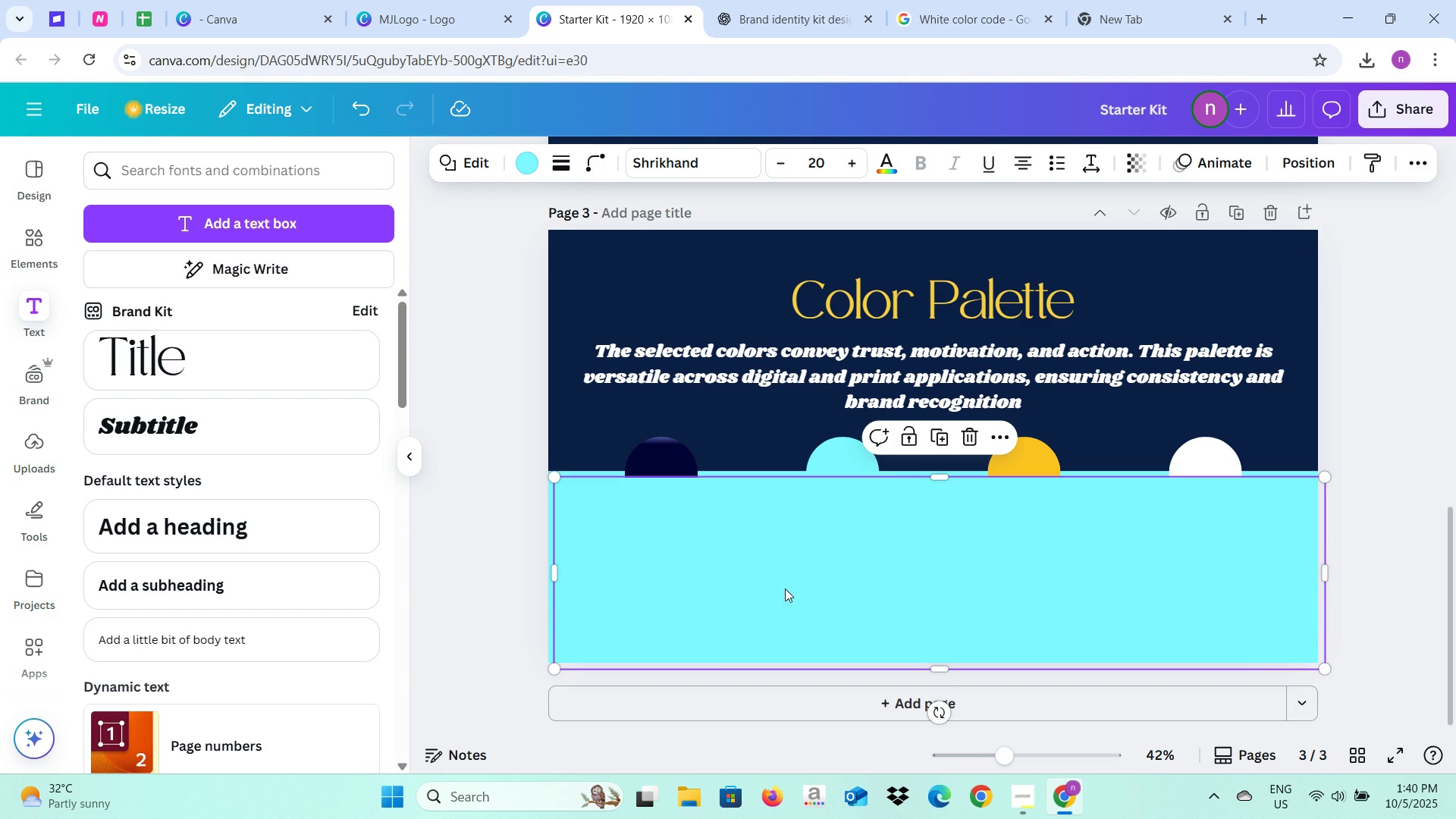 
left_click([816, 568])
 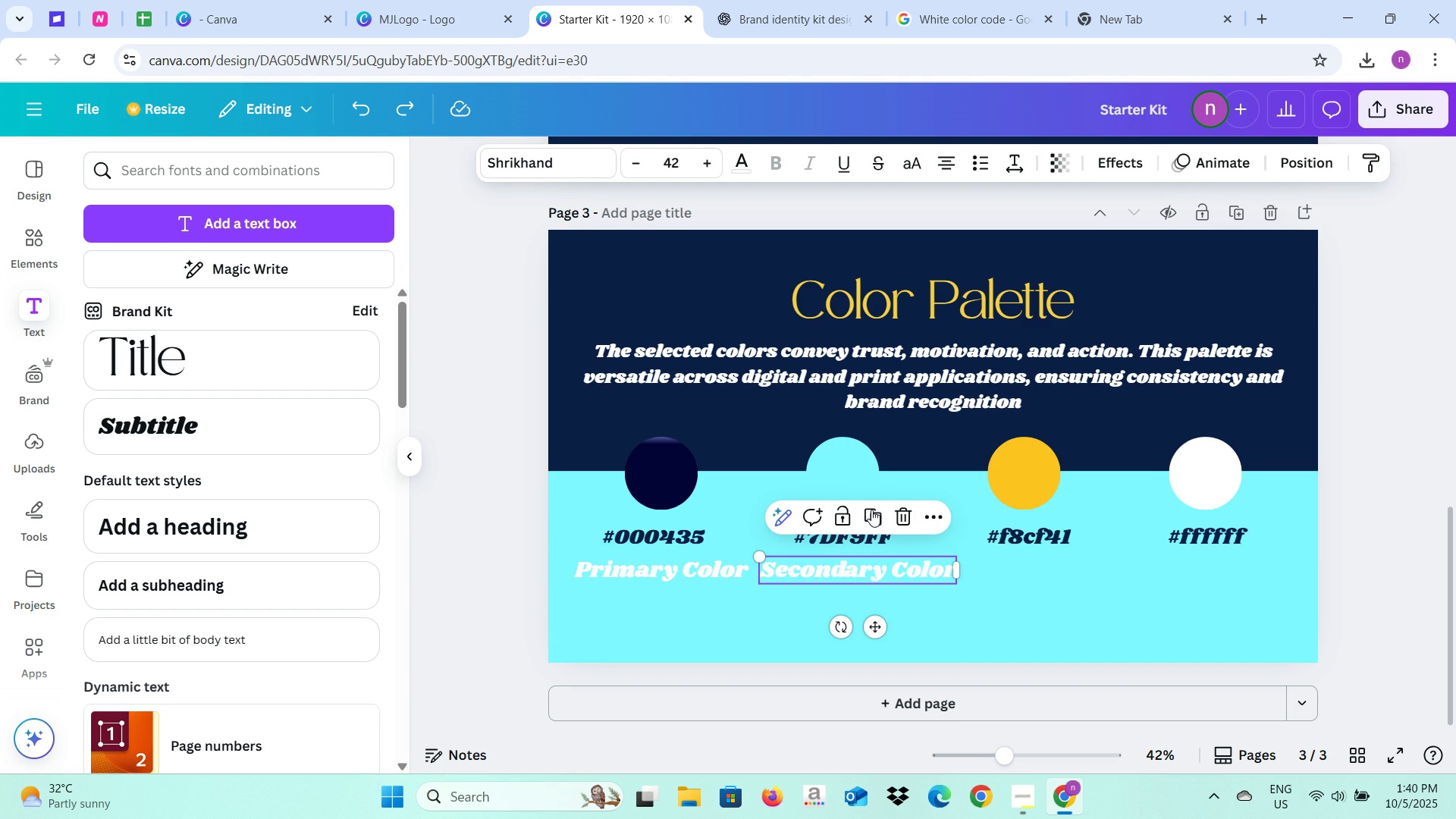 
left_click([871, 510])
 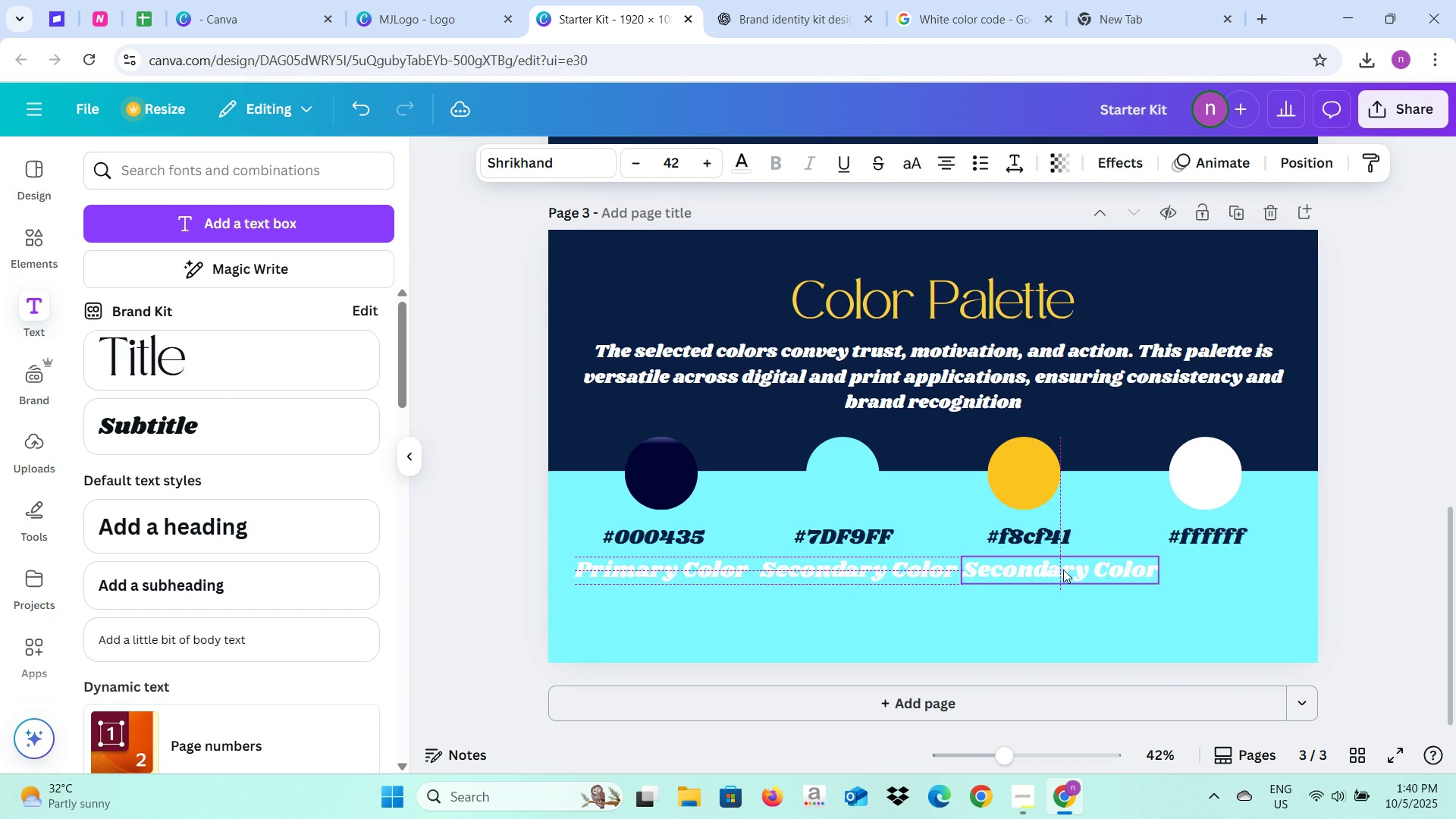 
left_click([808, 0])
 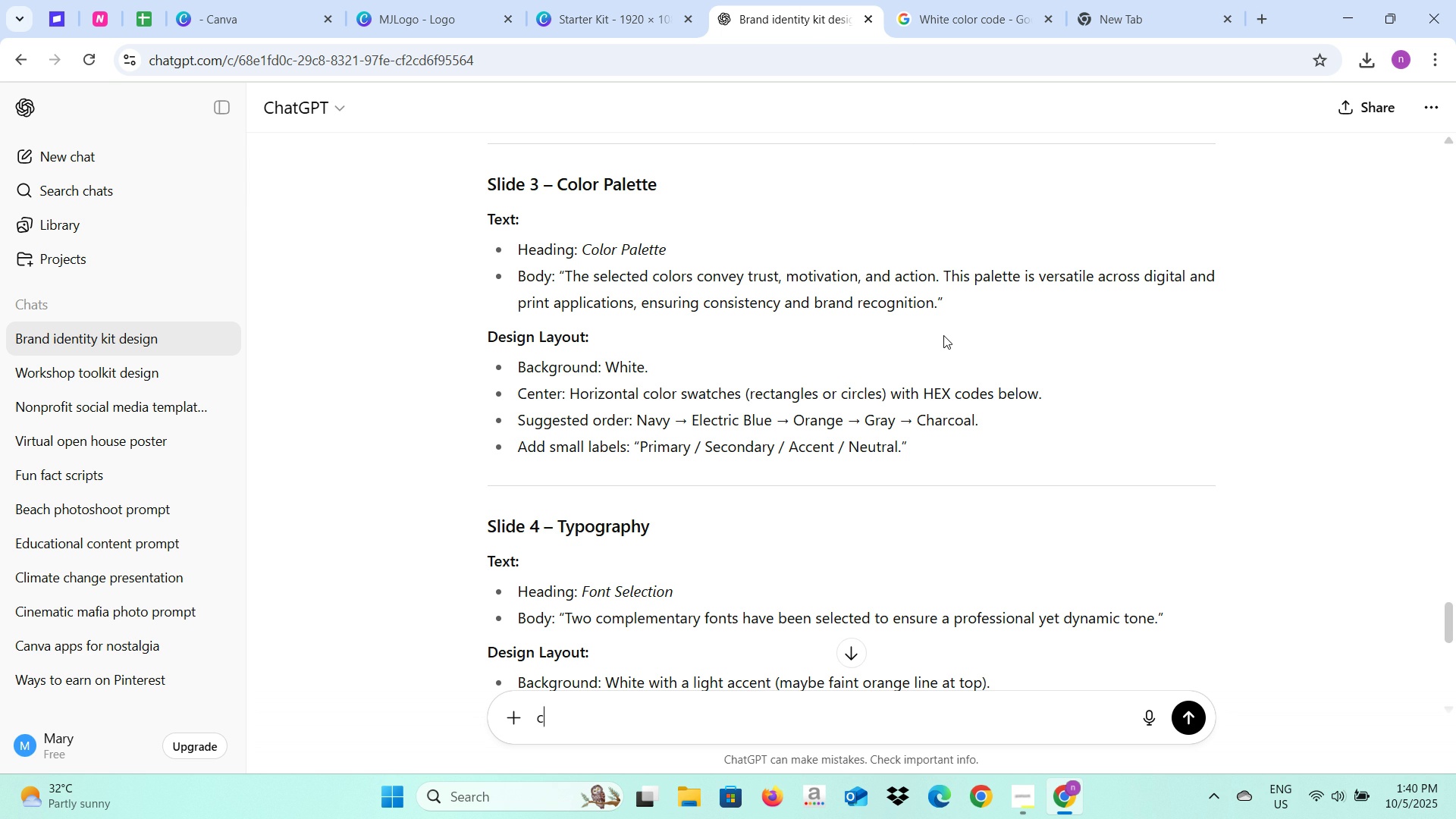 
wait(7.08)
 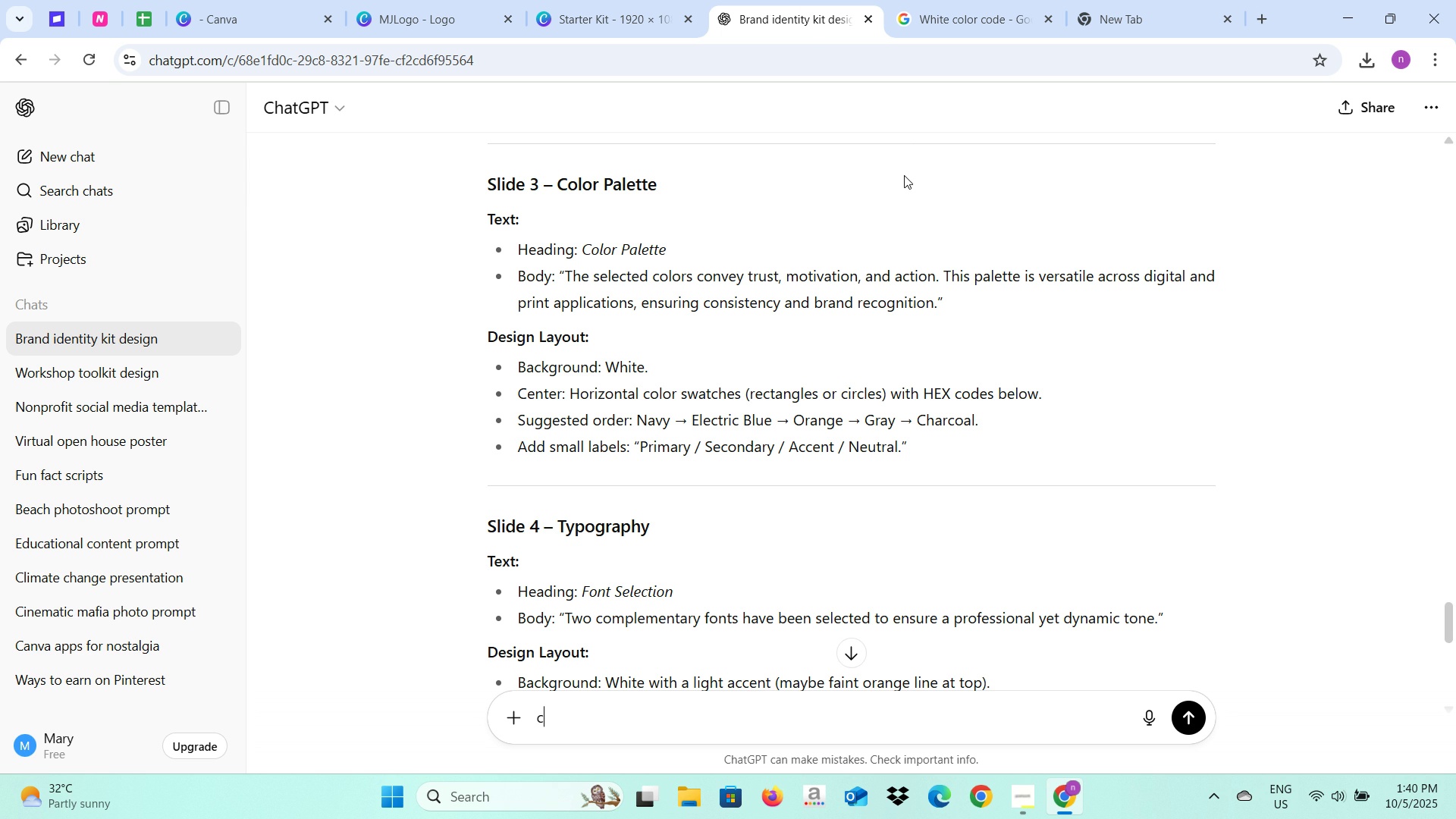 
left_click([427, 0])
 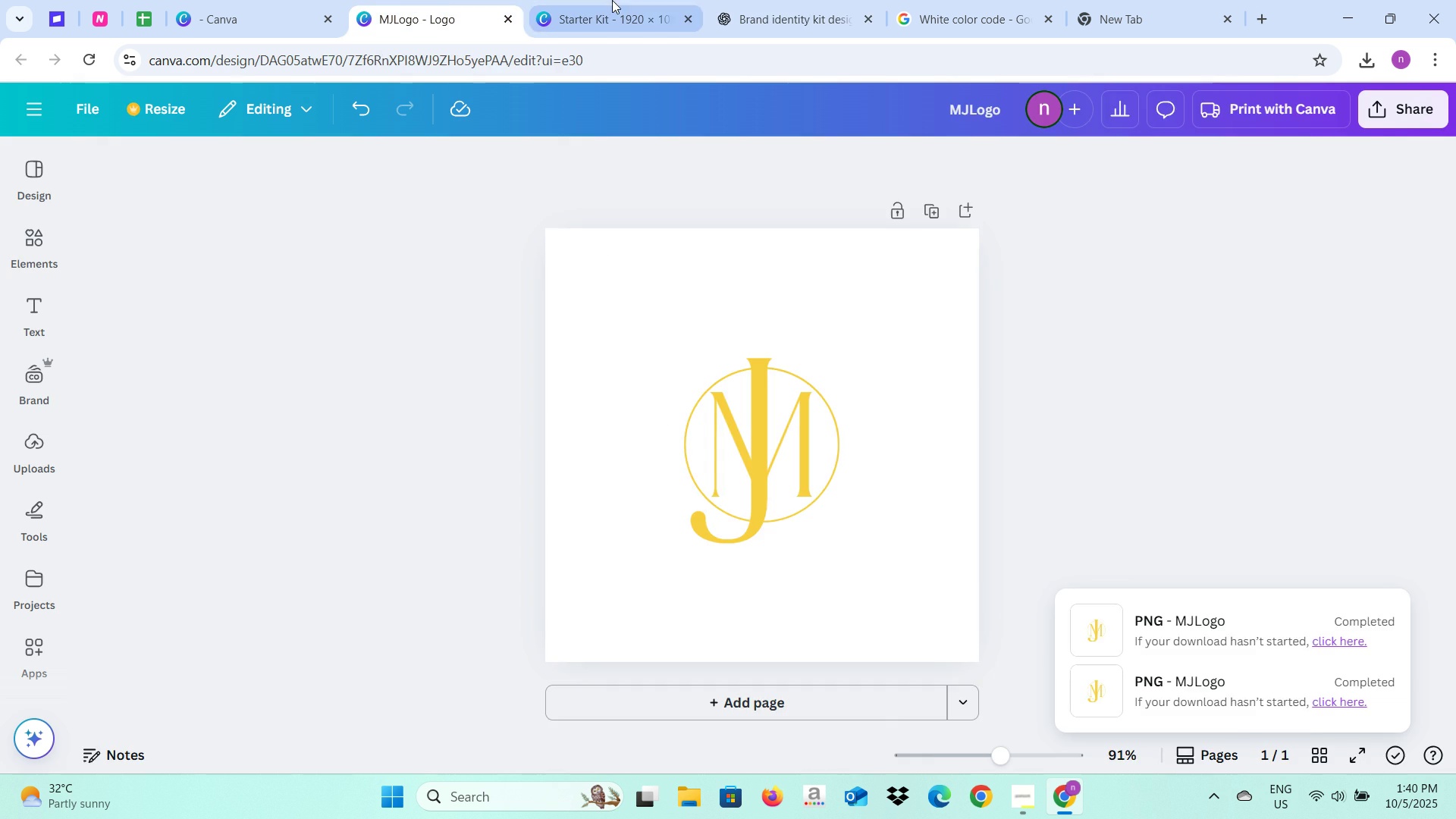 
left_click([612, 0])
 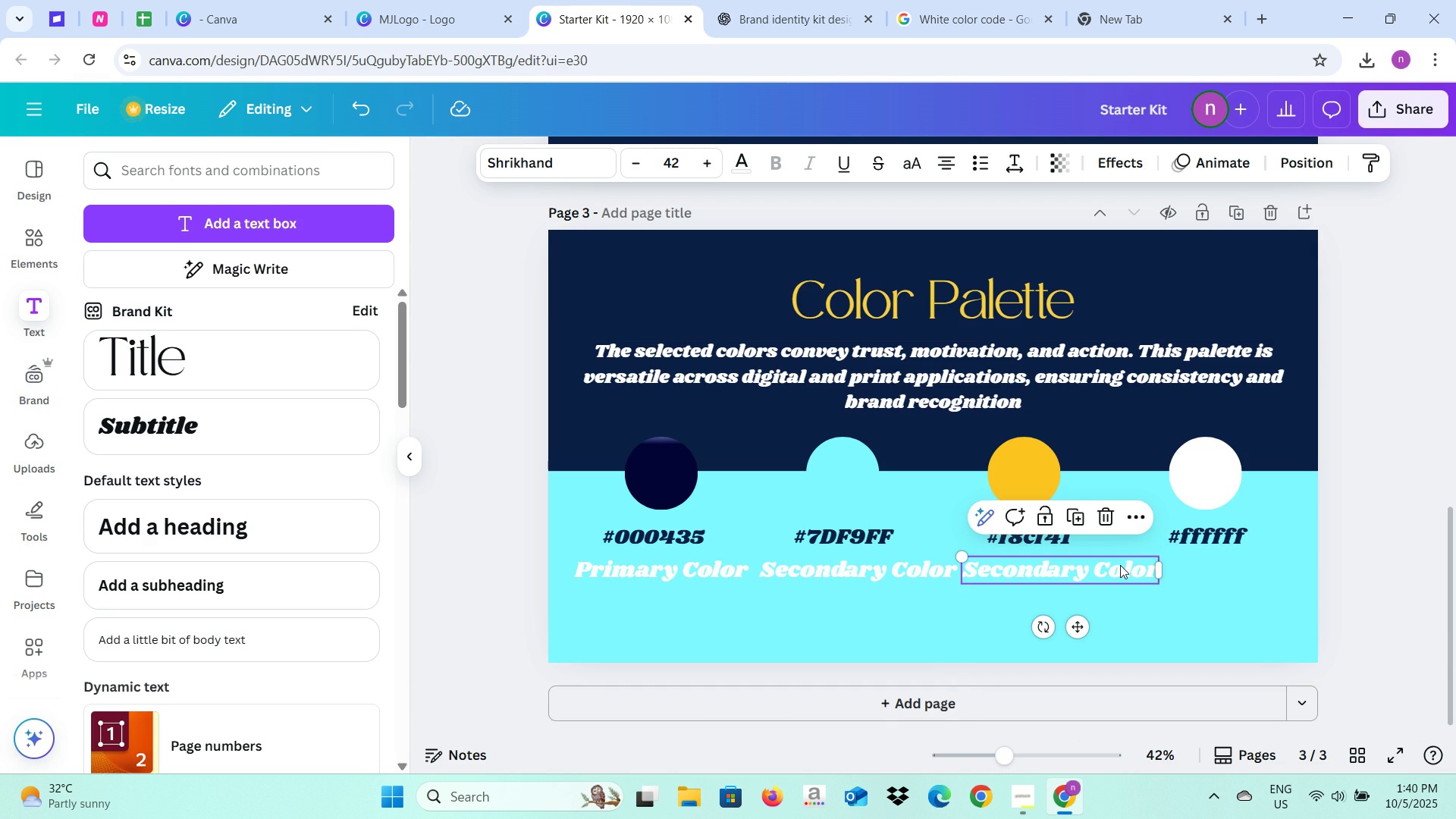 
left_click([1120, 565])
 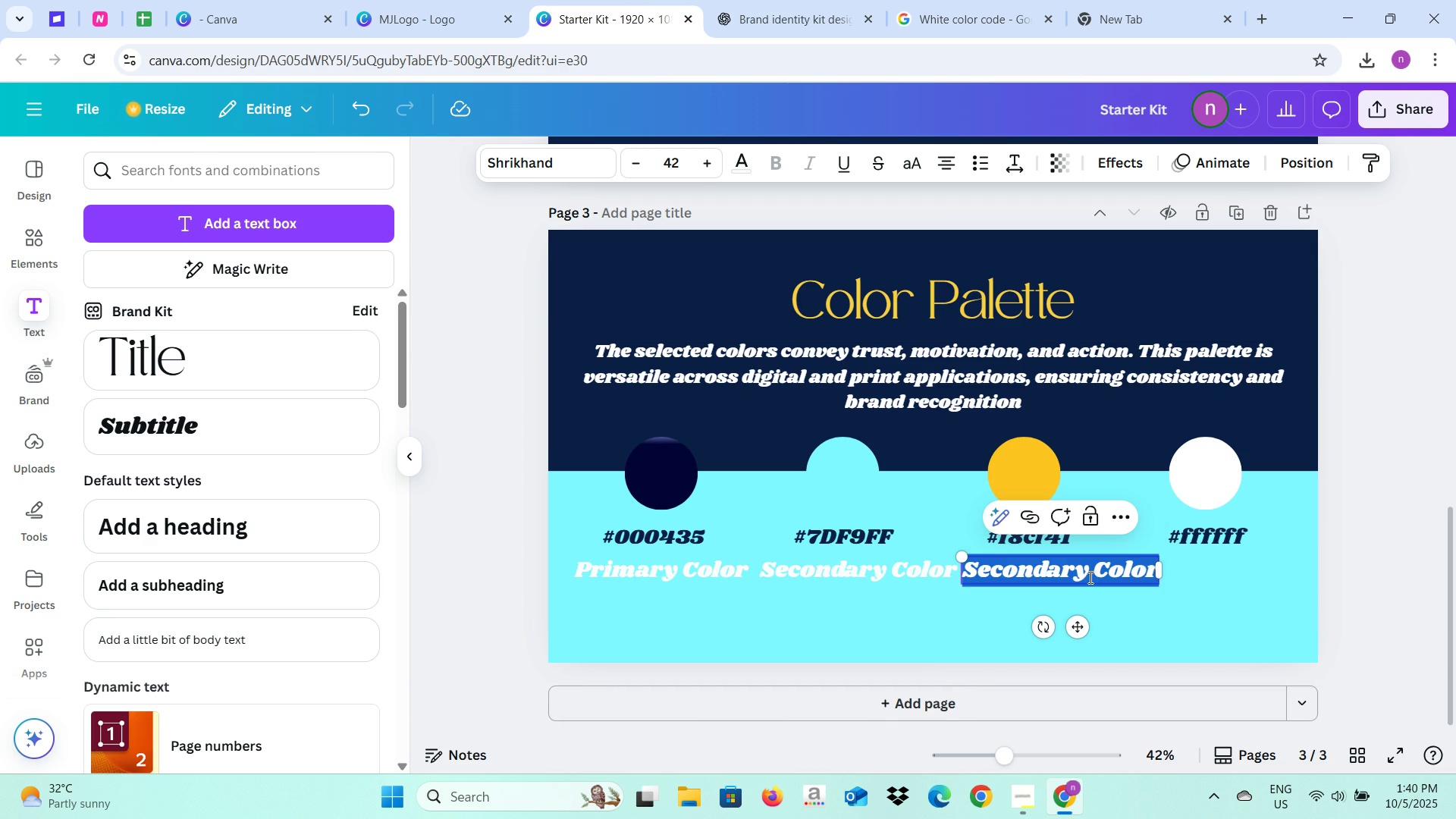 
left_click([1089, 577])
 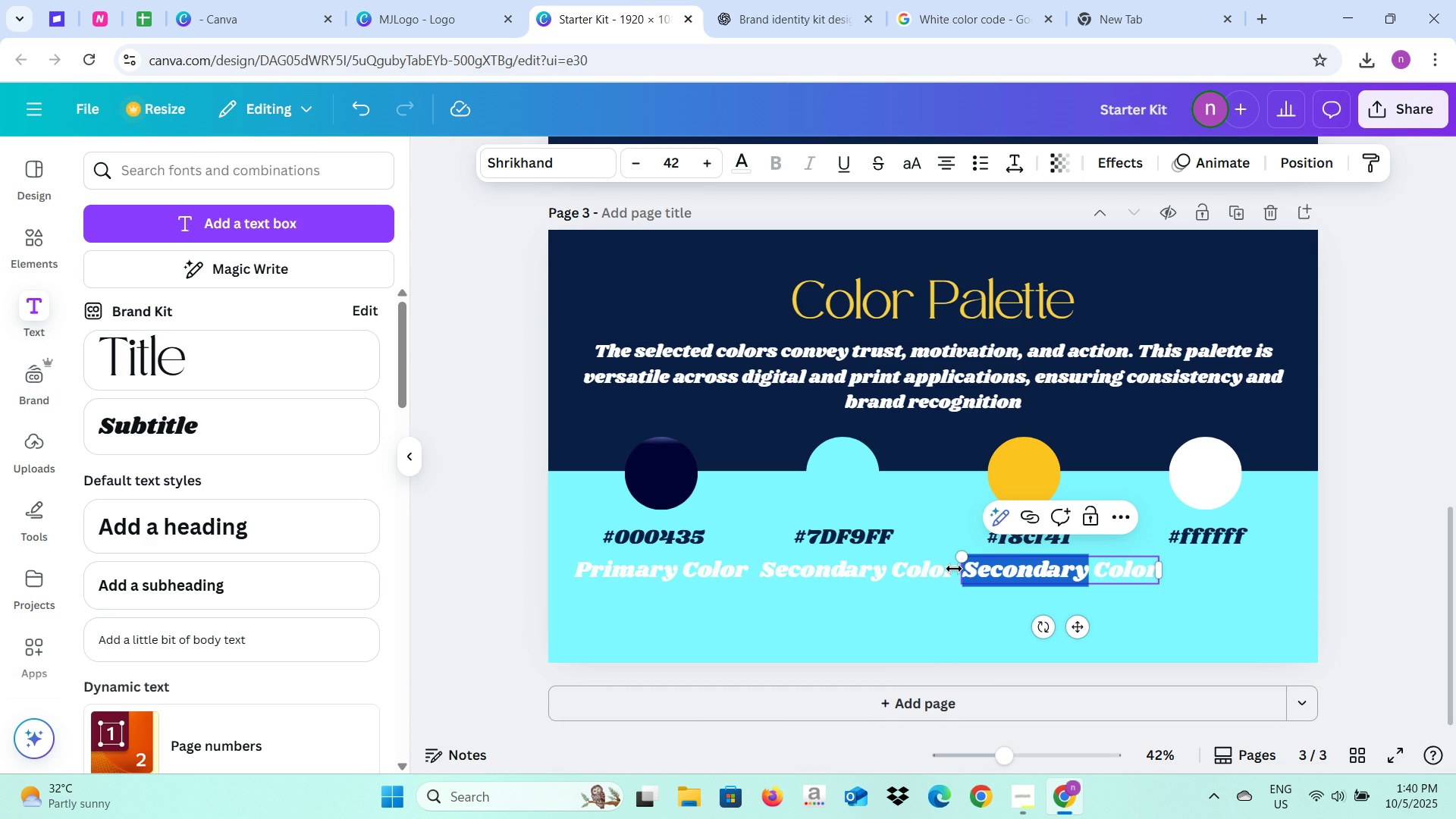 
type(Accent)
 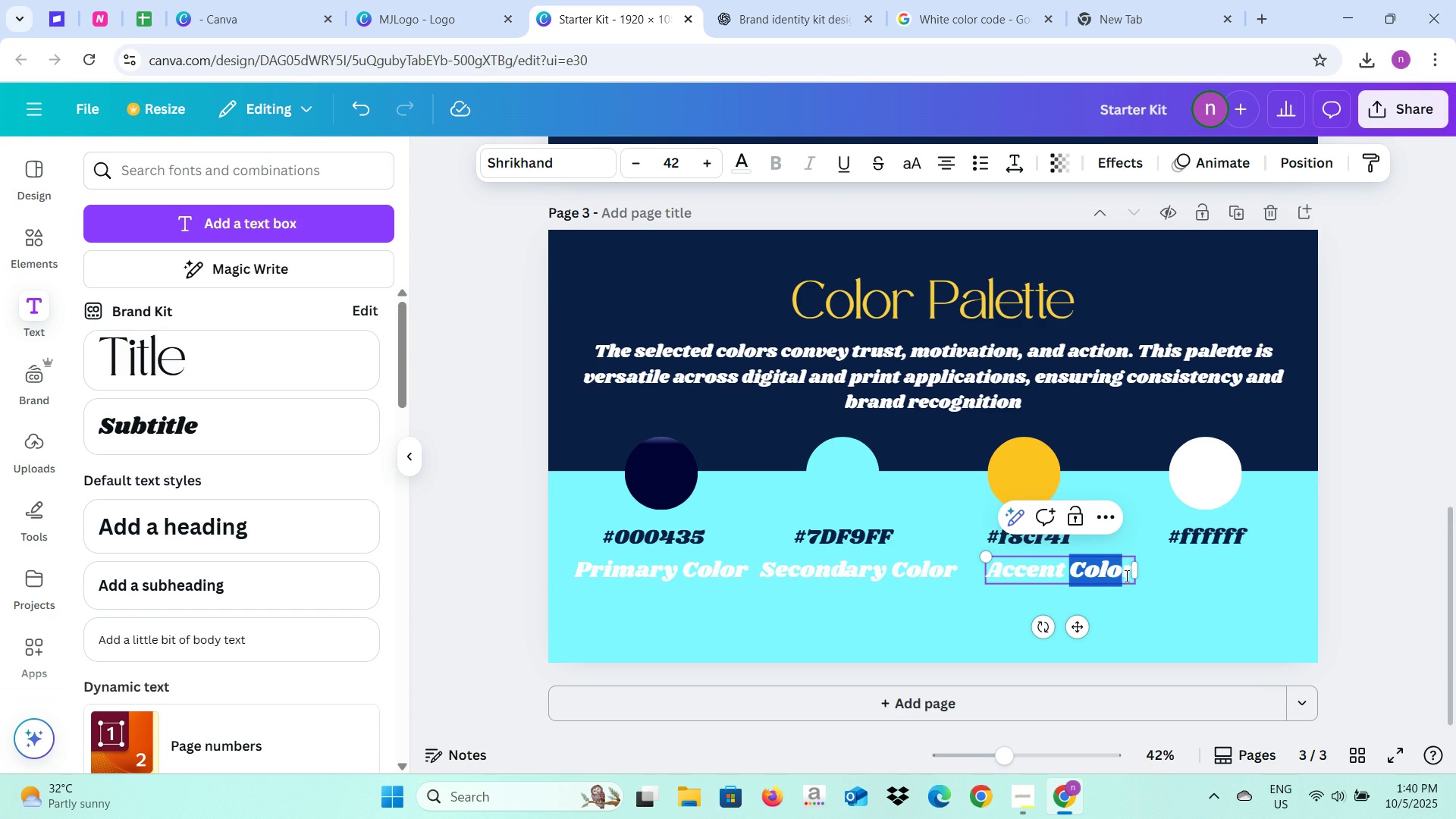 
key(Backspace)
 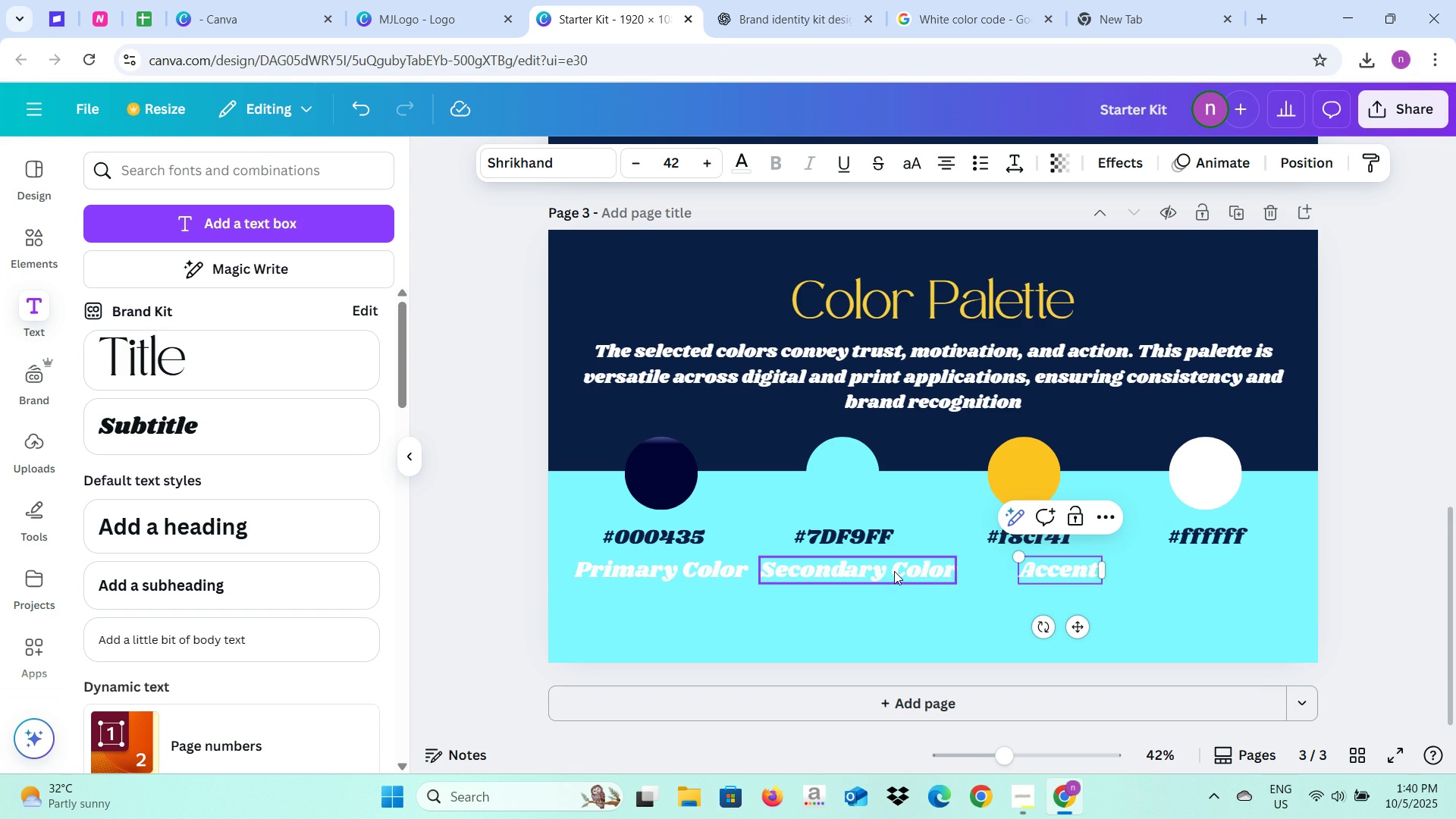 
double_click([894, 571])
 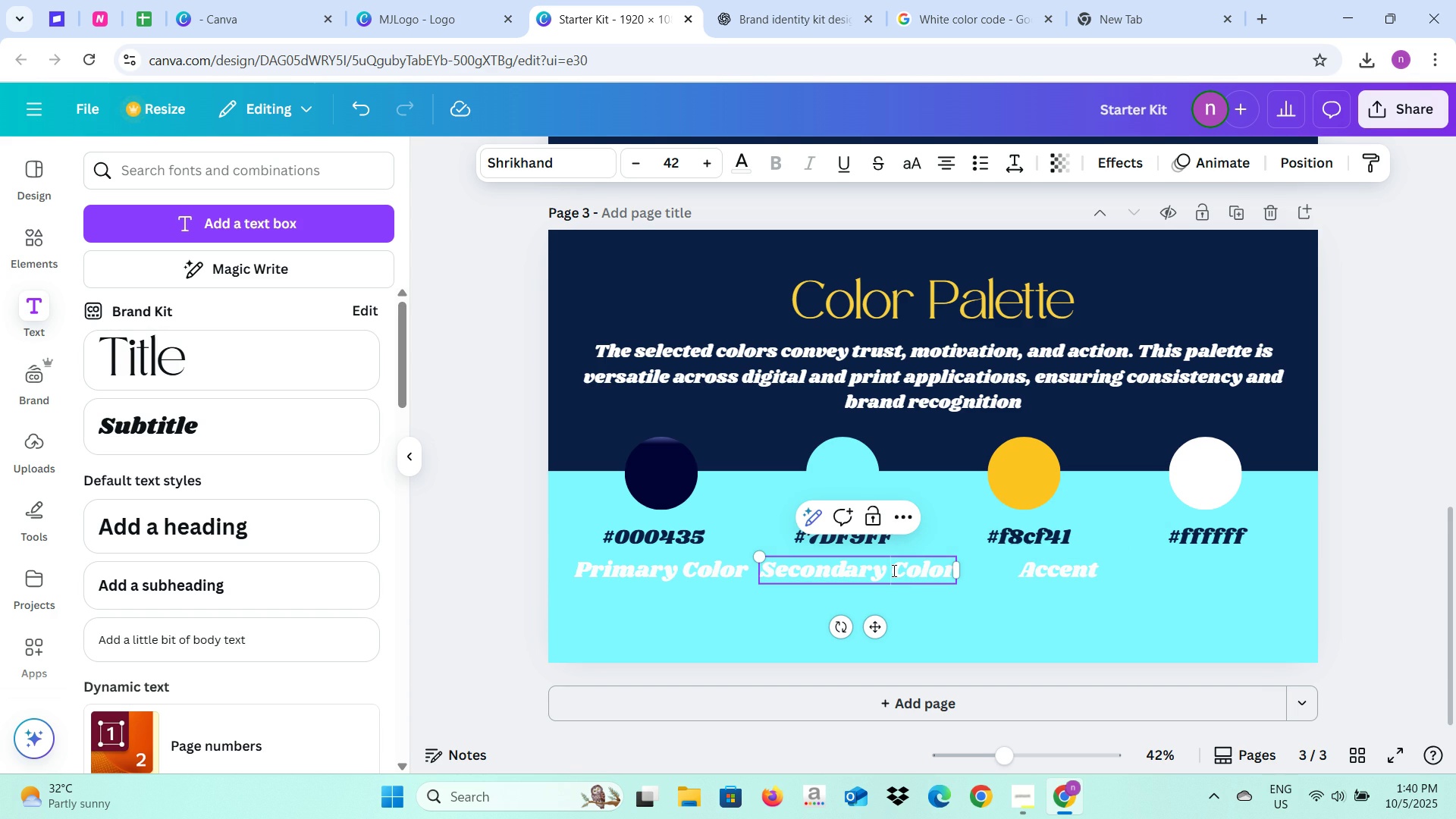 
left_click([893, 570])
 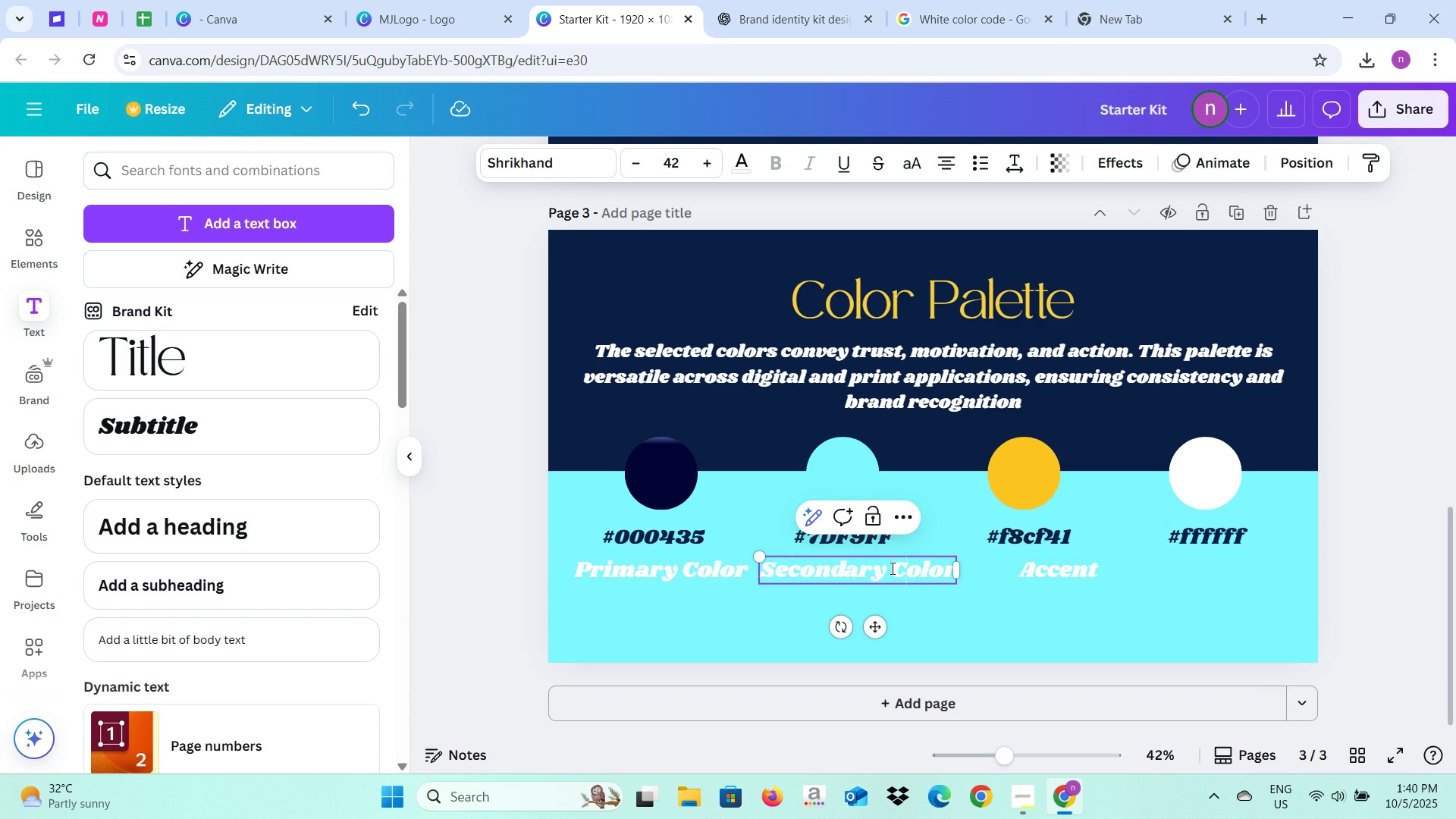 
wait(5.64)
 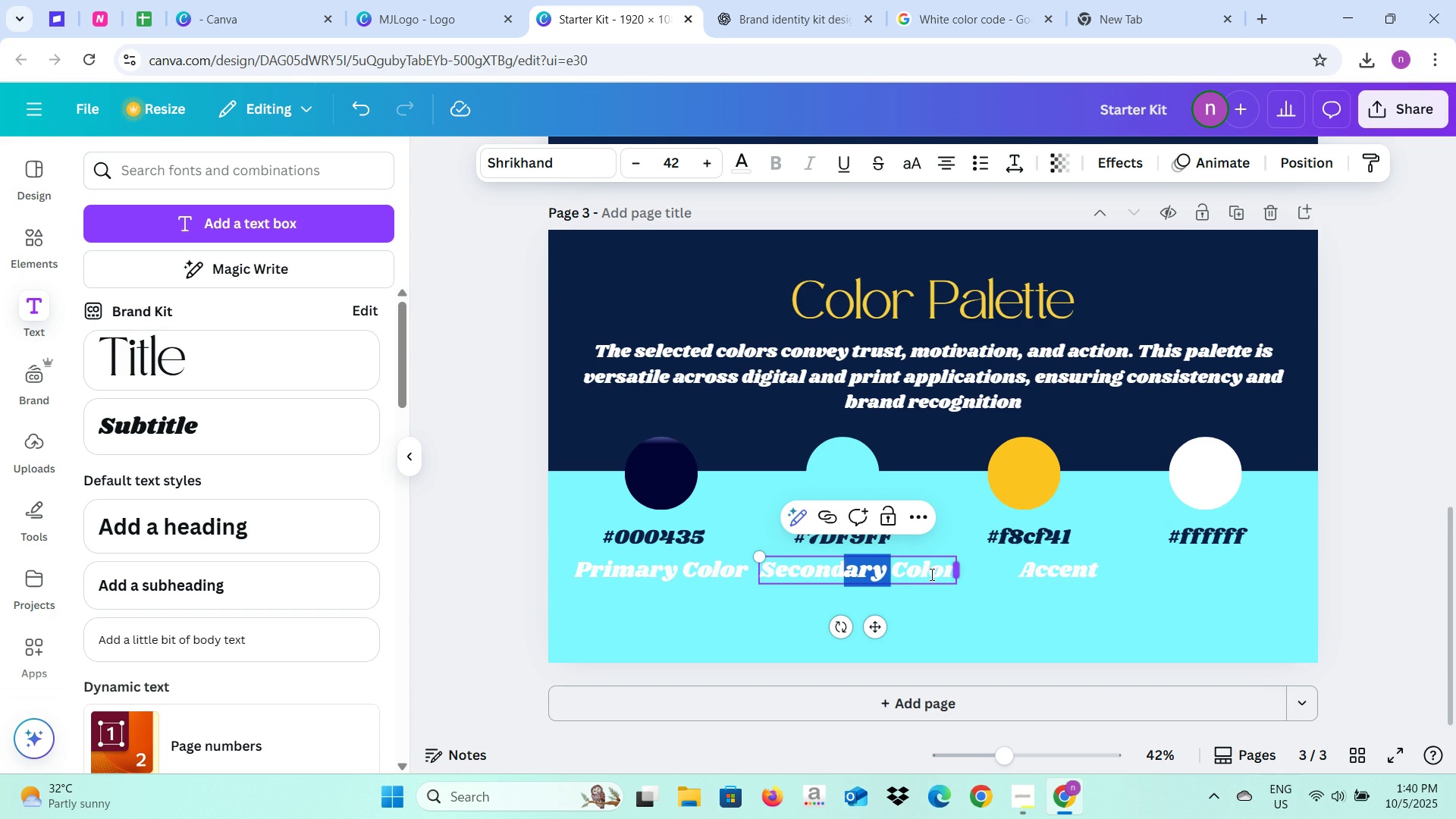 
key(Backspace)
 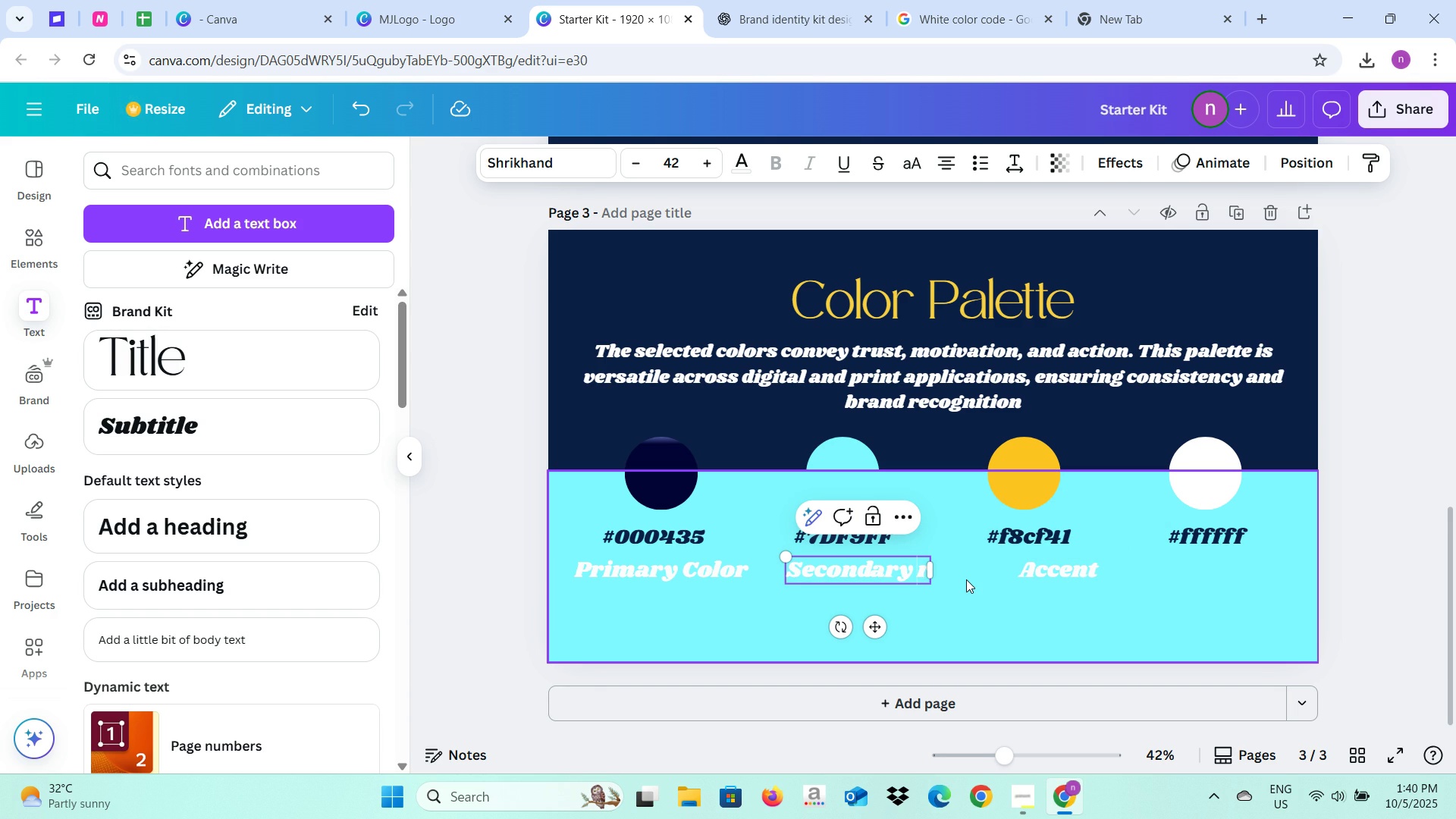 
key(ArrowRight)
 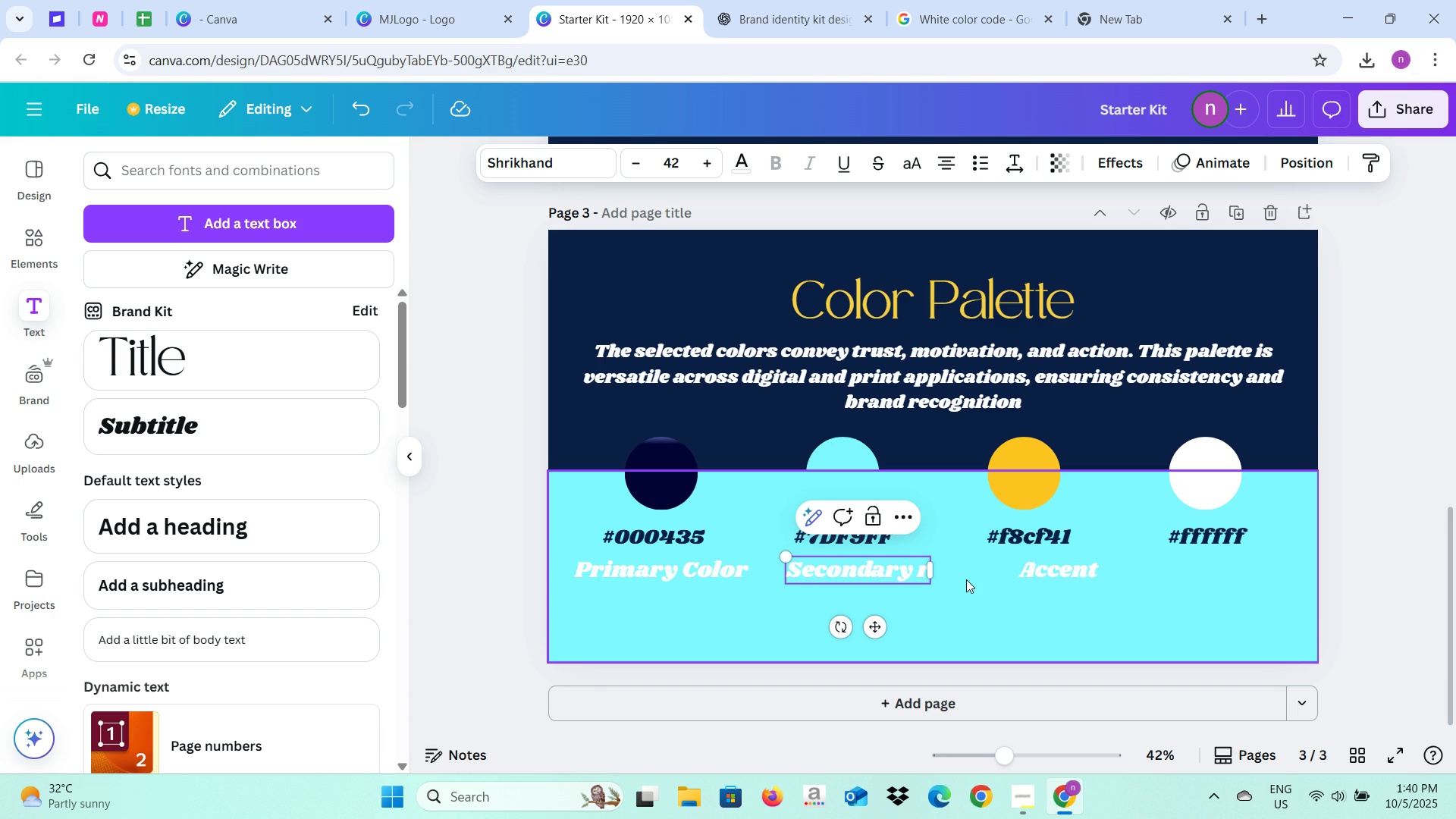 
key(Backspace)
 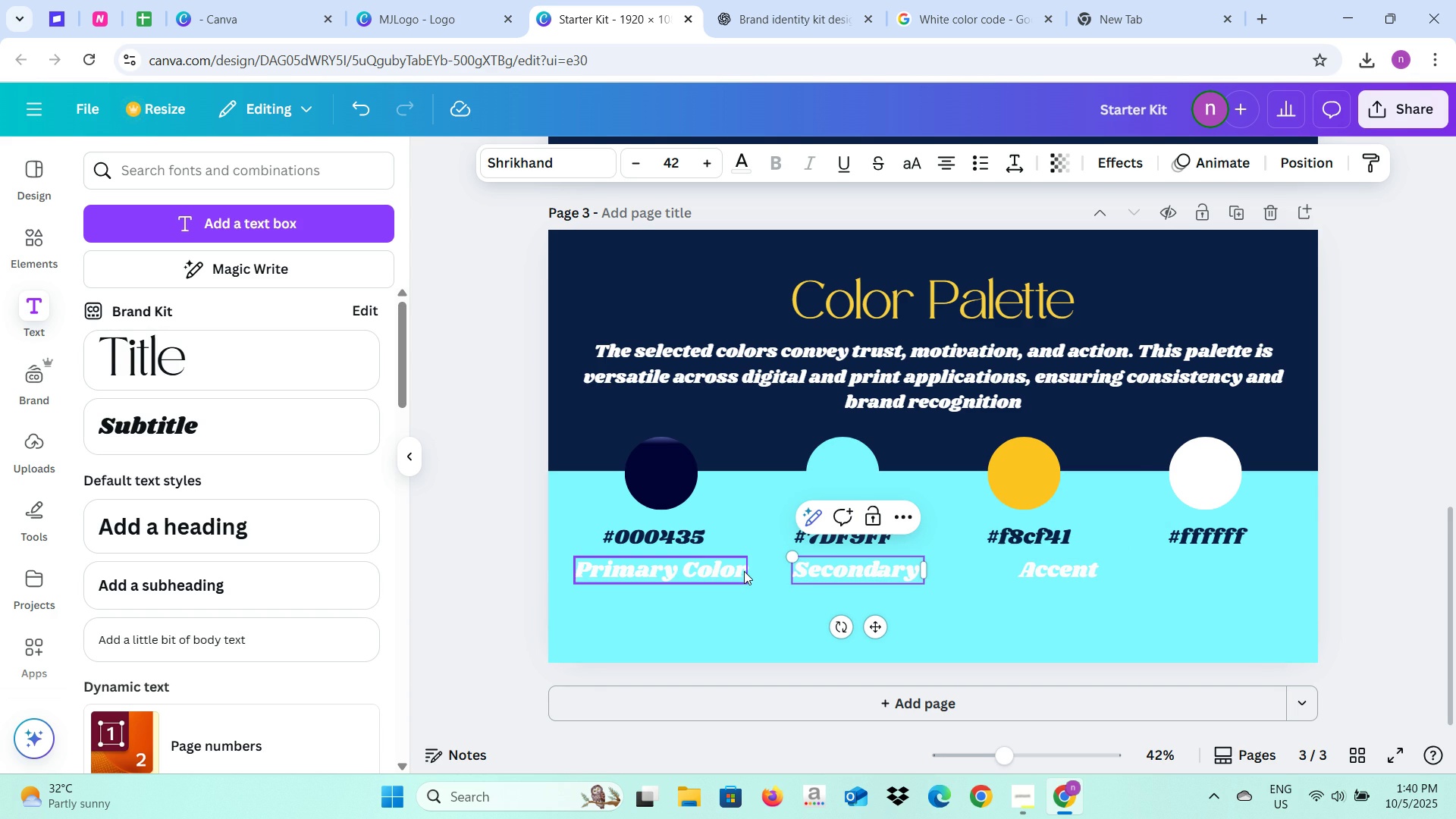 
double_click([744, 571])
 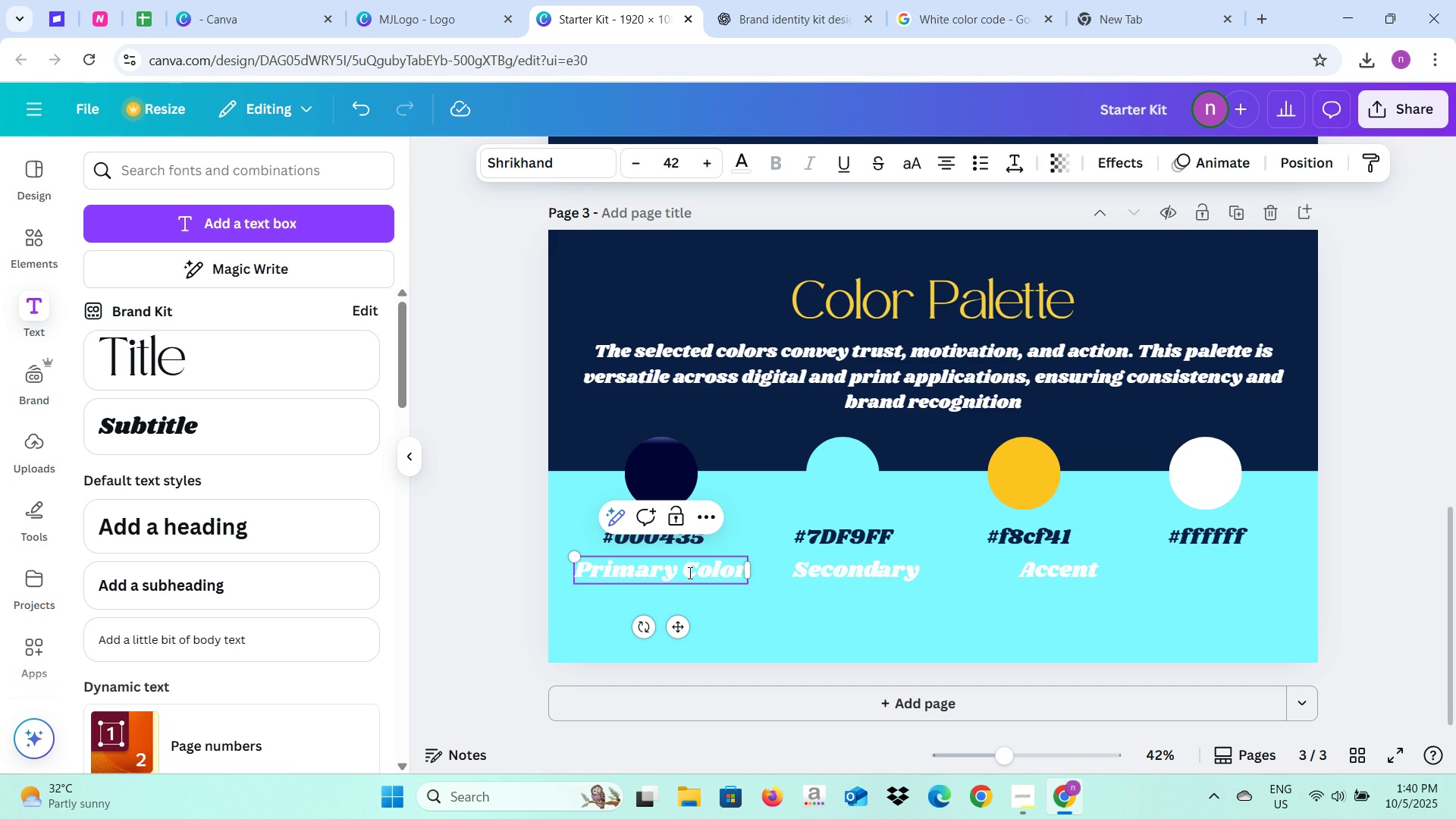 
left_click([688, 573])
 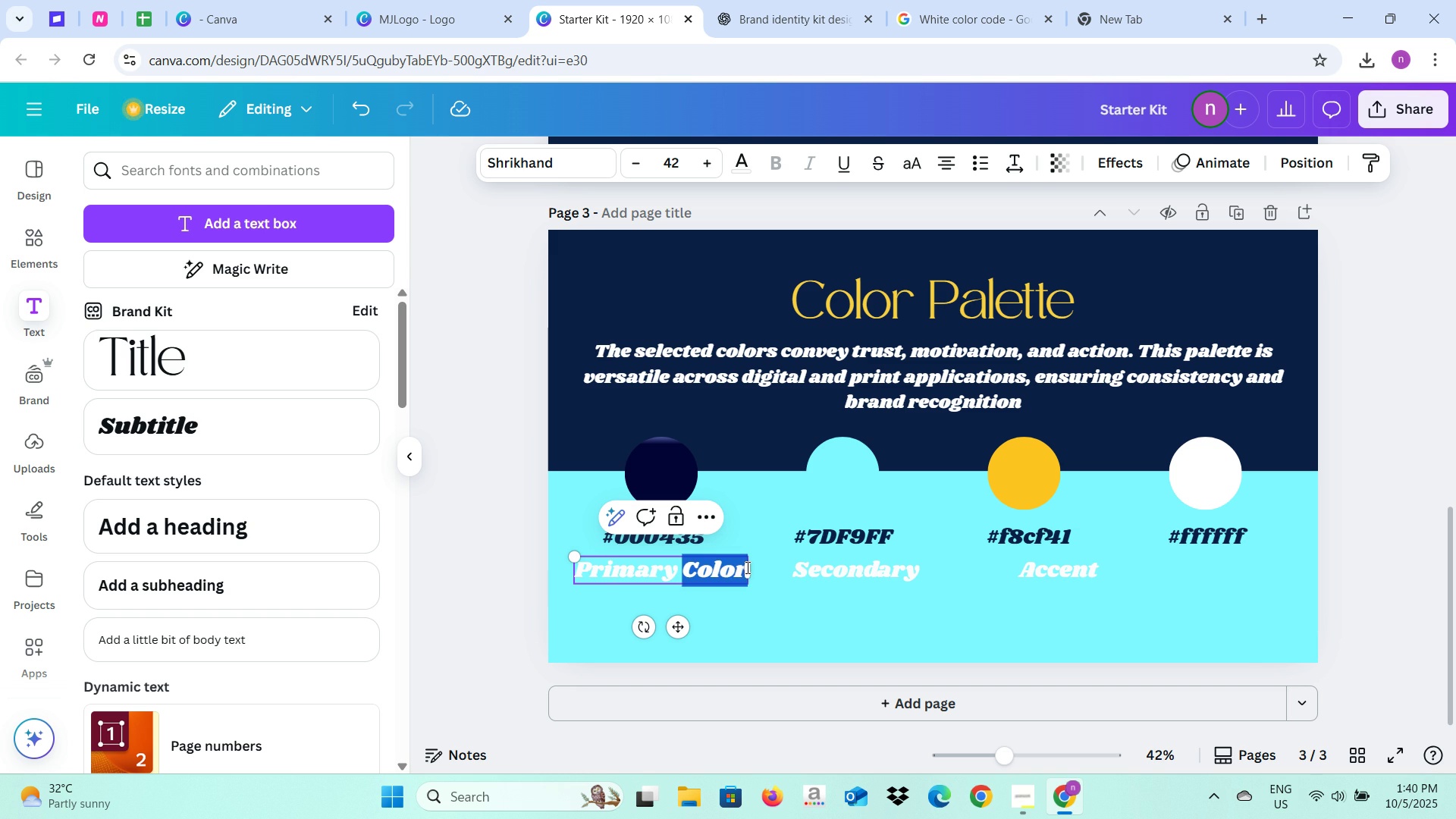 
key(Backspace)
 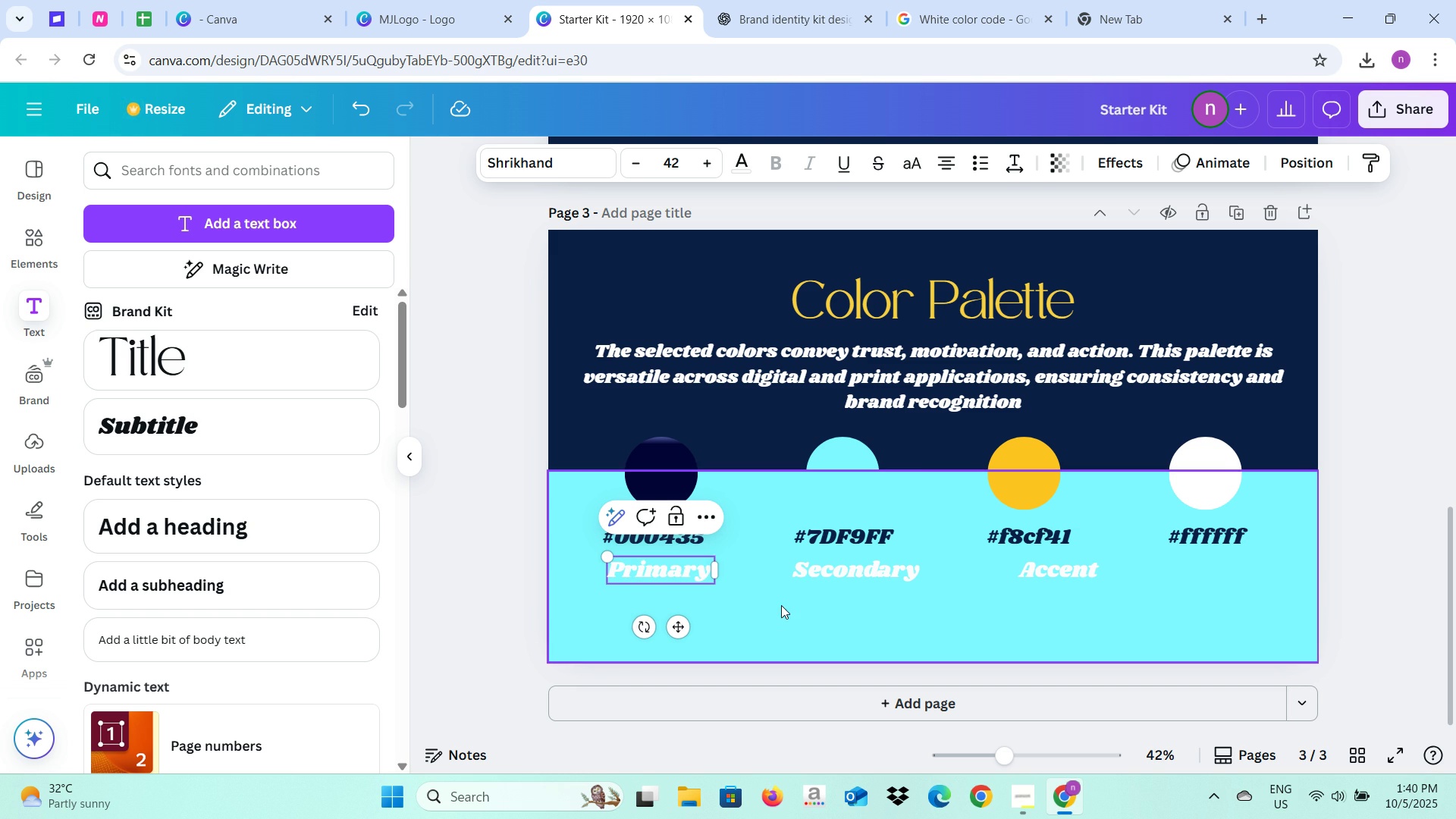 
left_click([781, 605])
 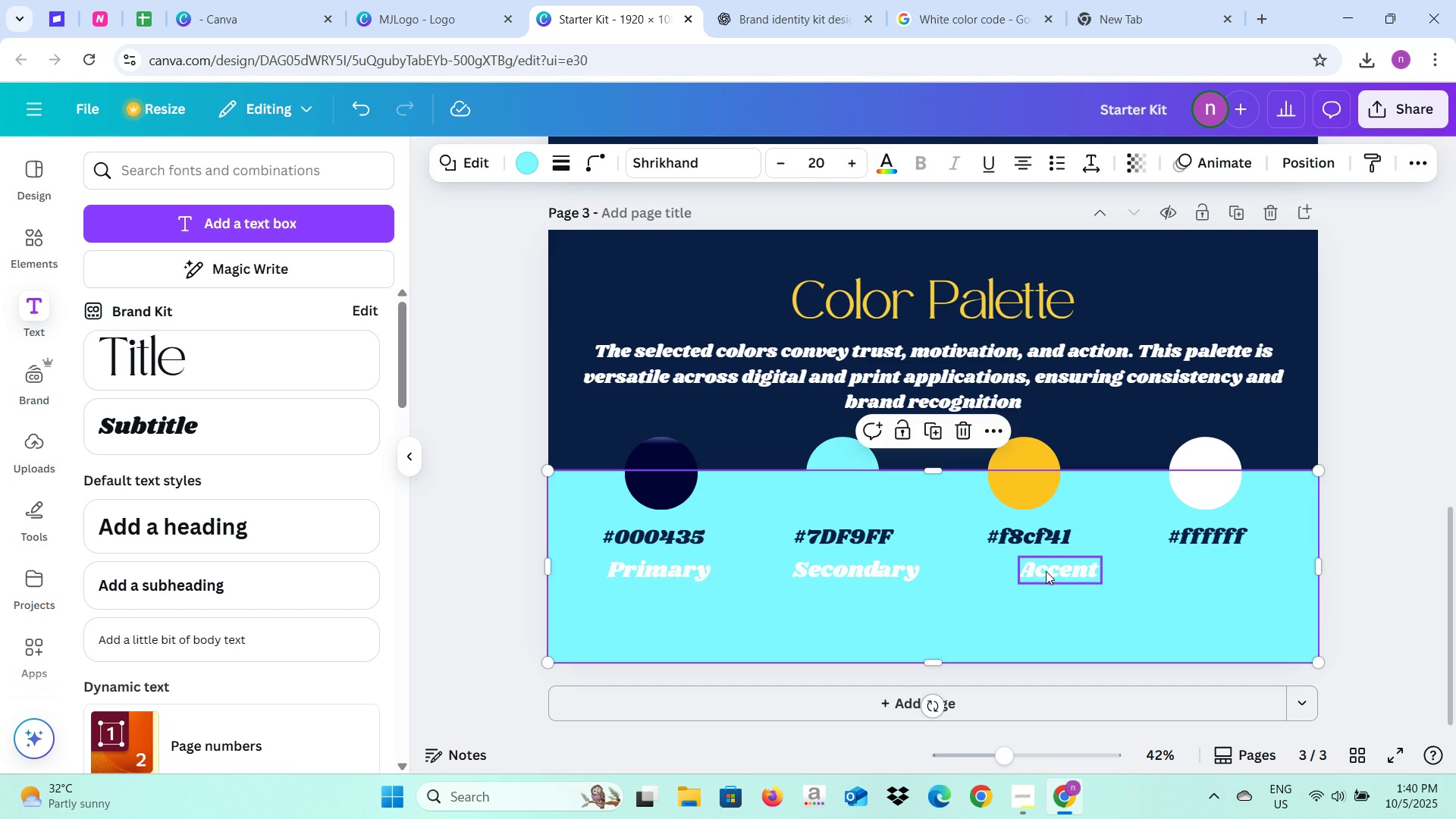 
left_click([1046, 571])
 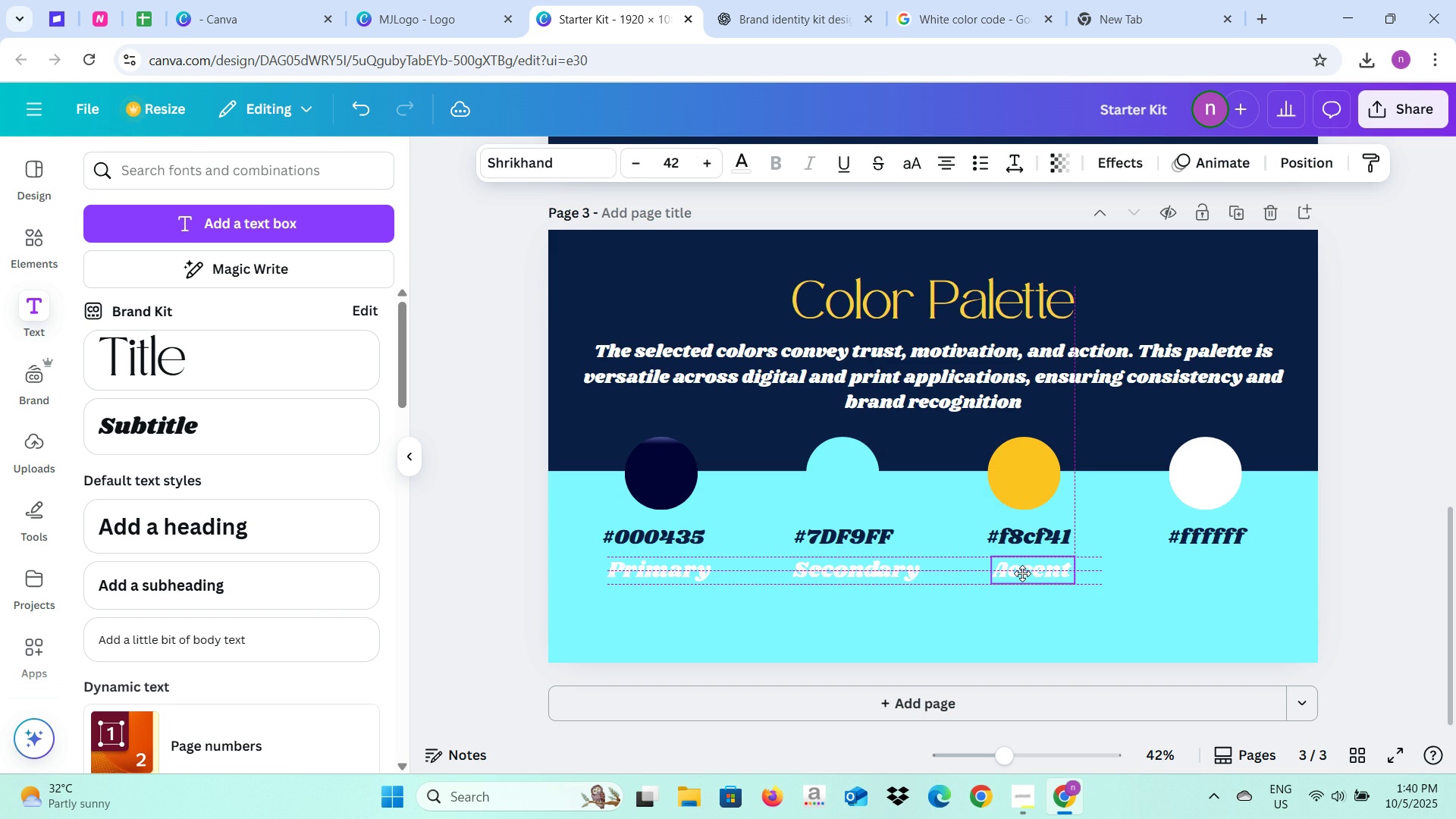 
left_click([1146, 609])
 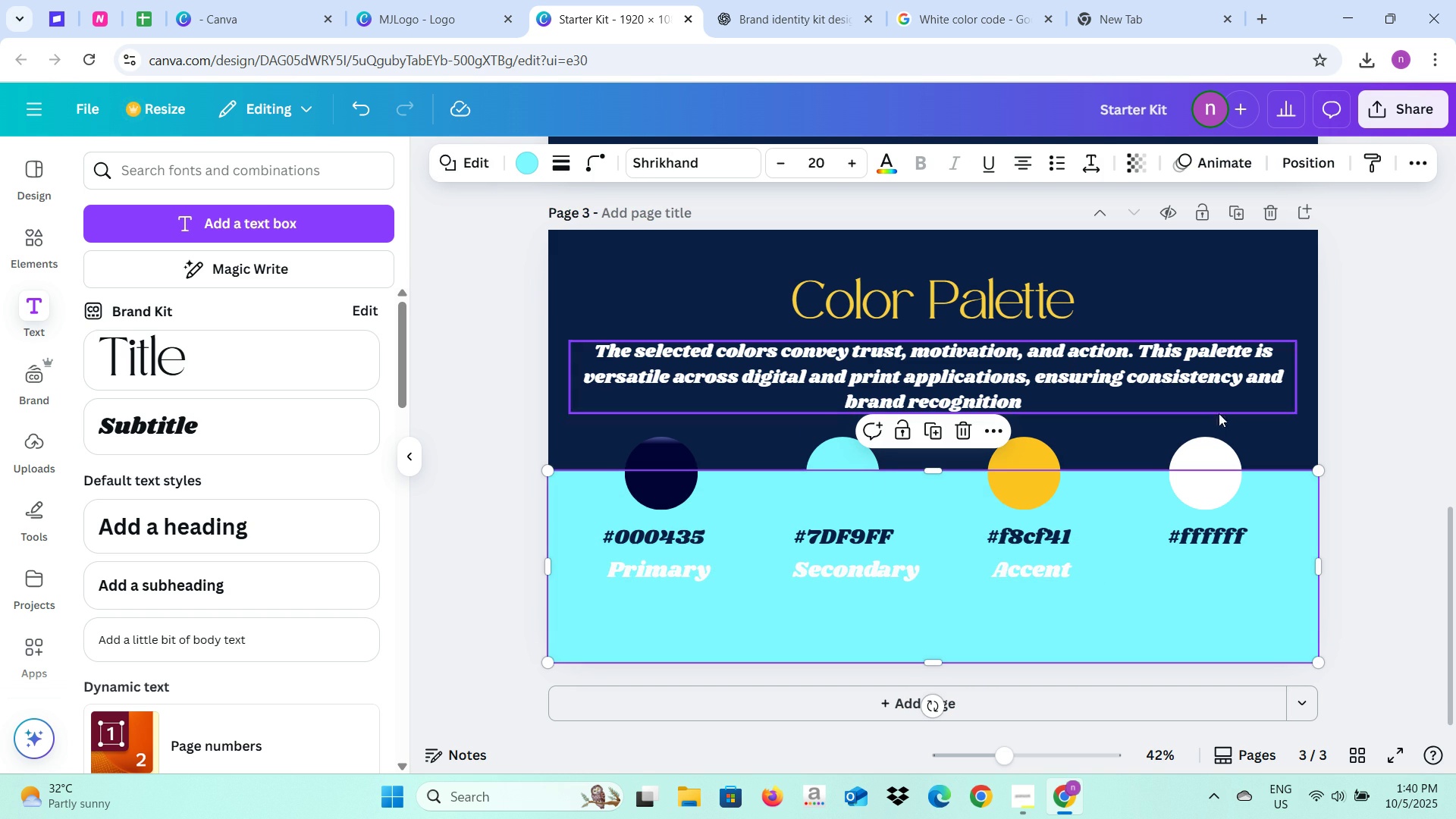 
left_click([1367, 438])
 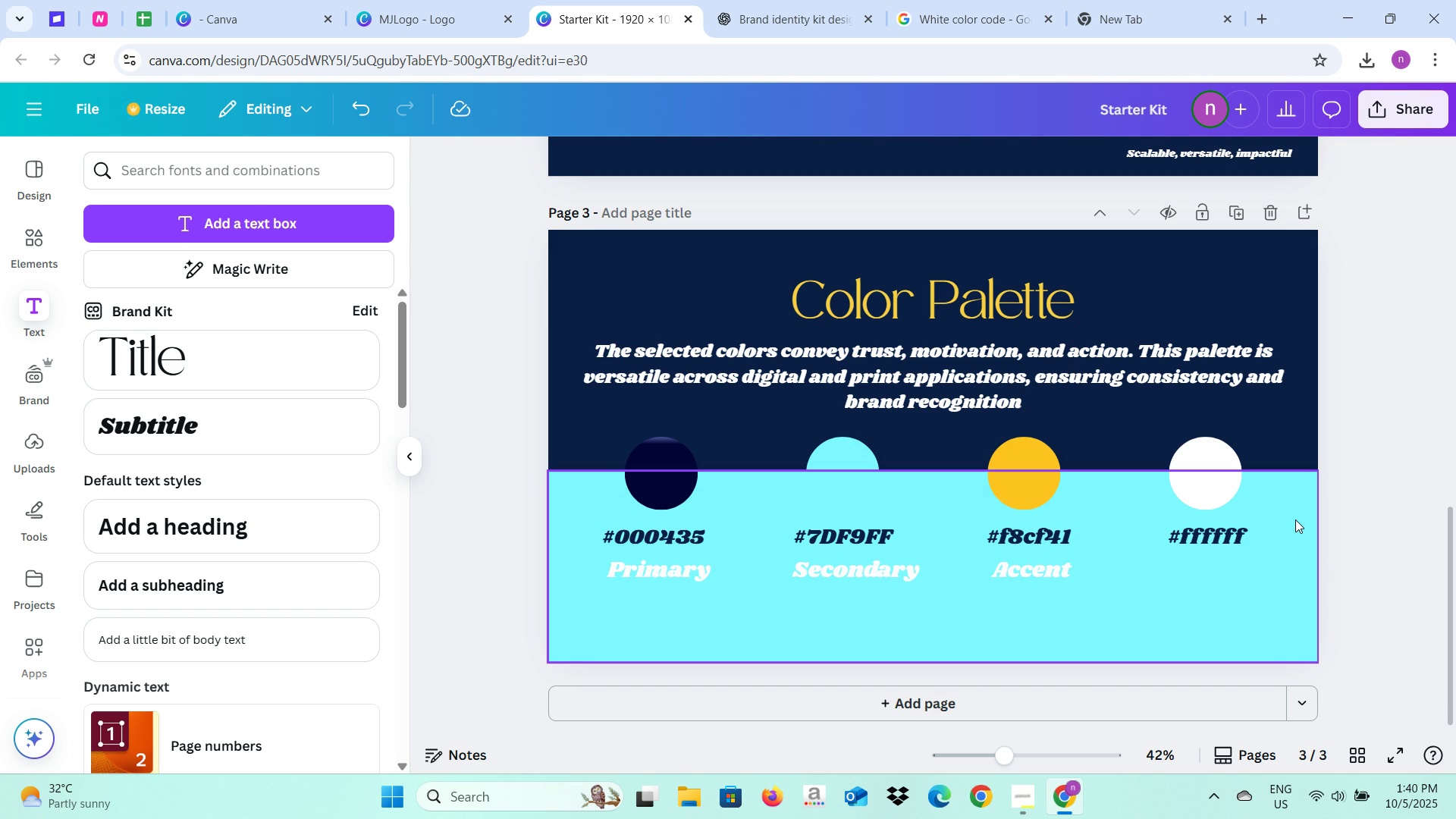 
left_click([1346, 510])
 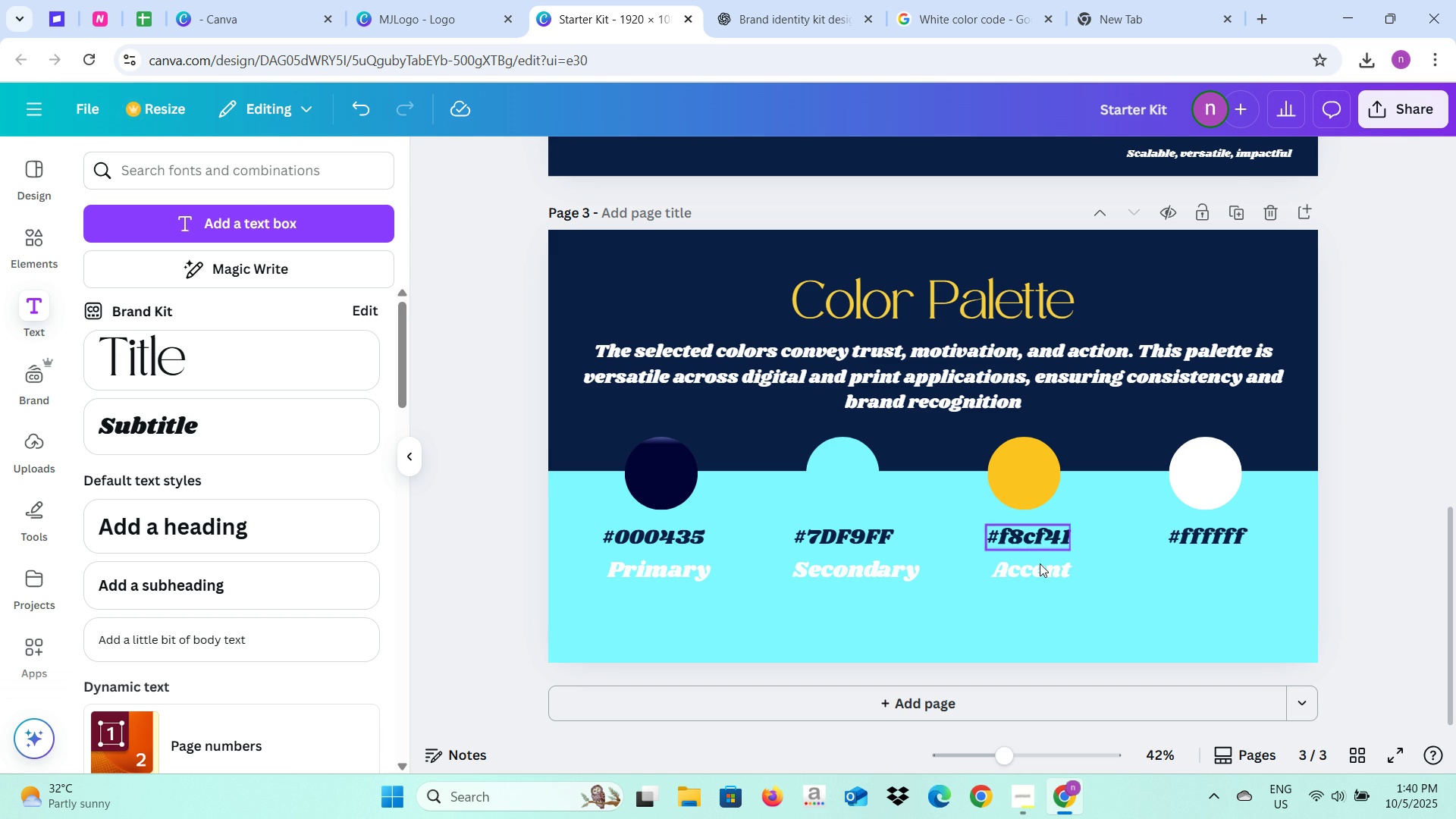 
left_click([1040, 563])
 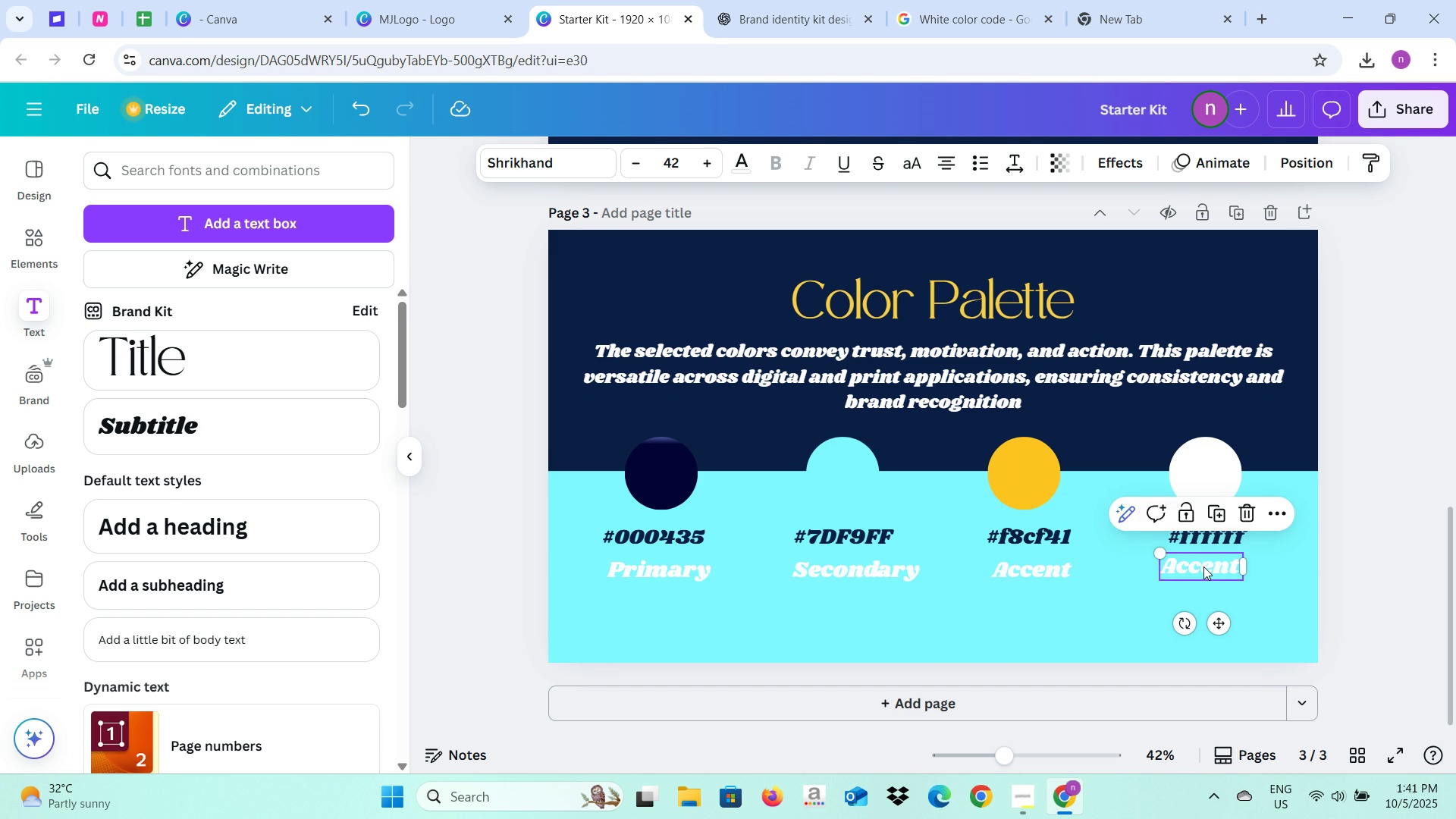 
wait(6.67)
 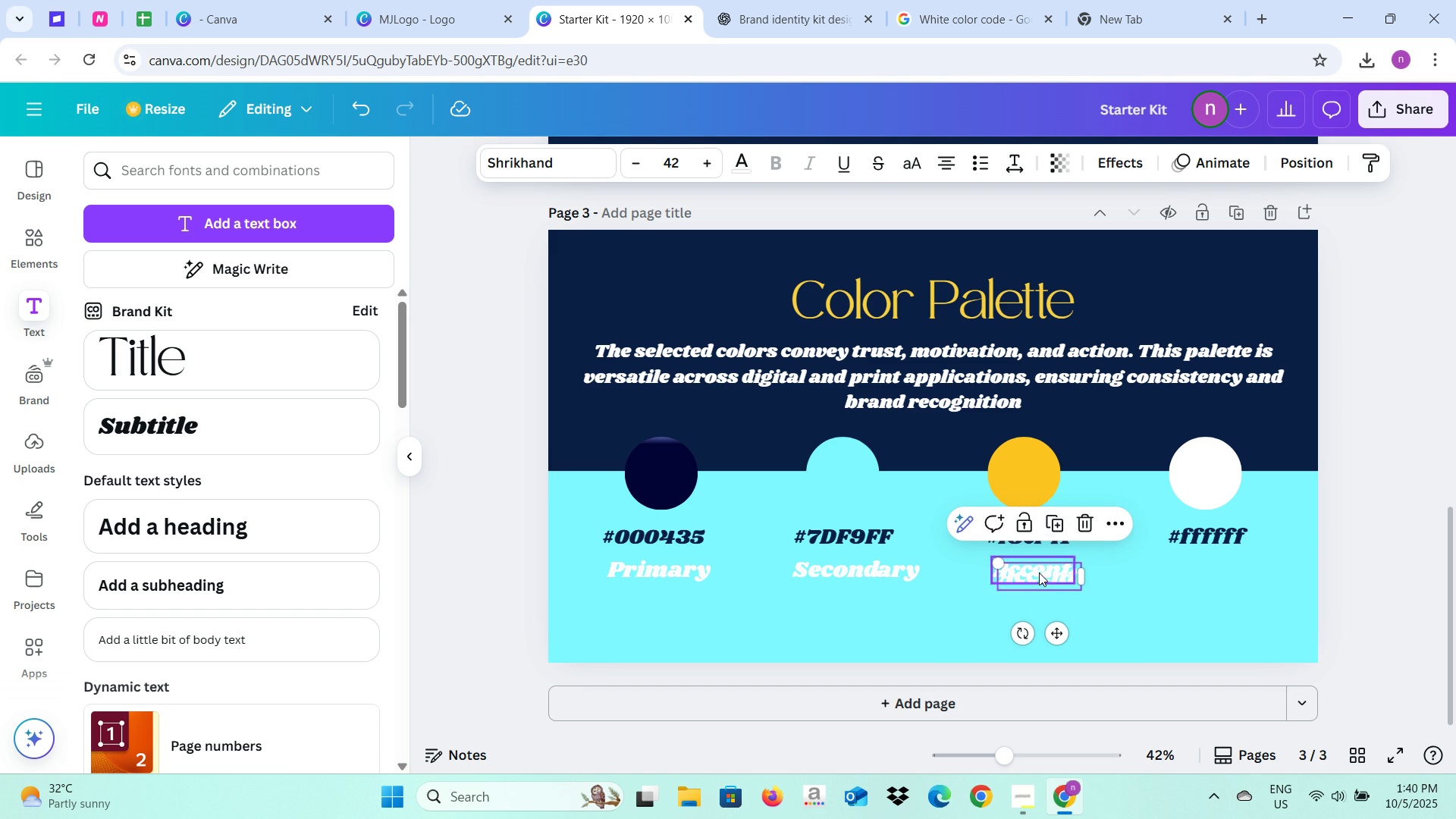 
left_click([1203, 570])
 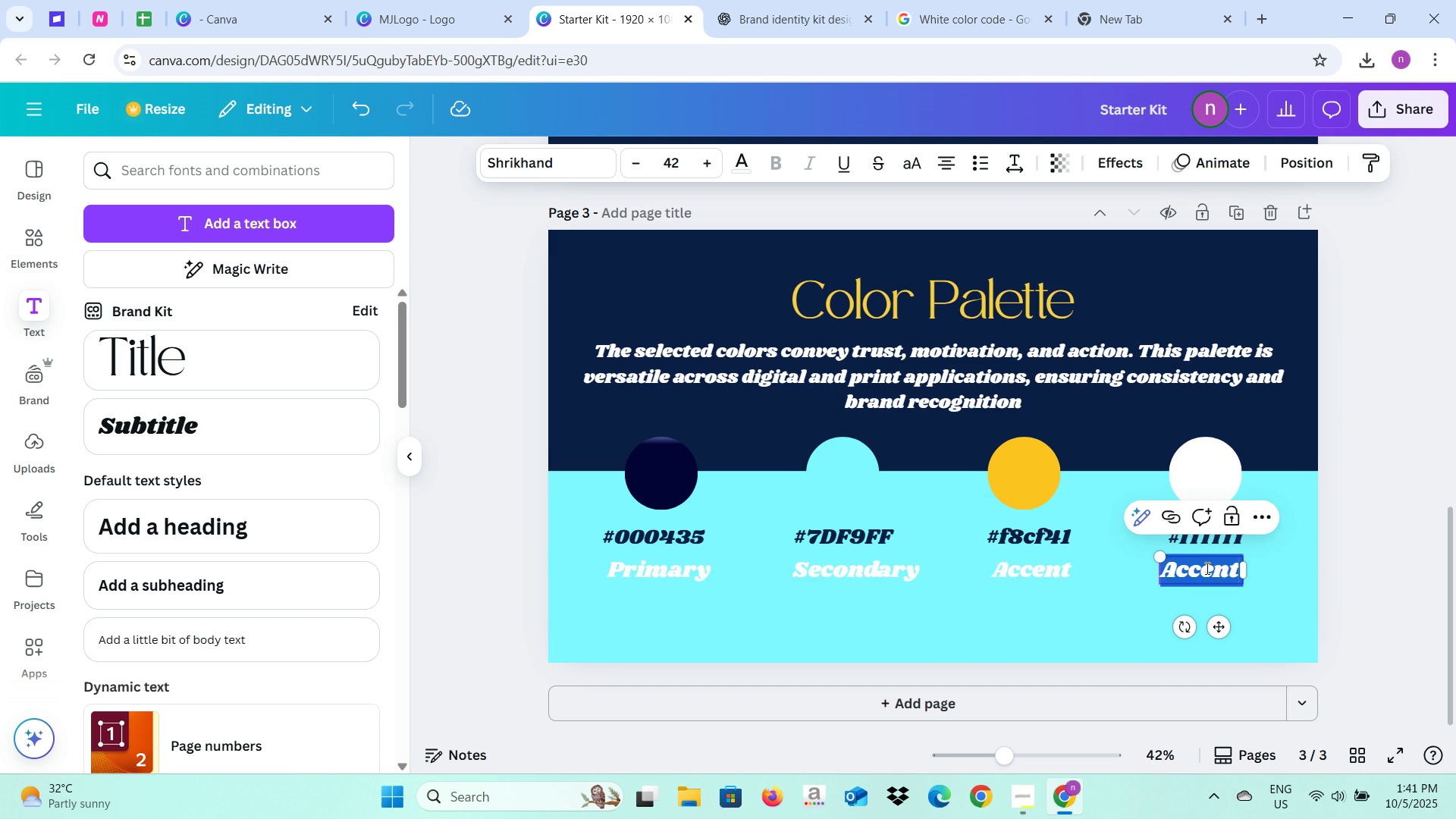 
type(Text)
 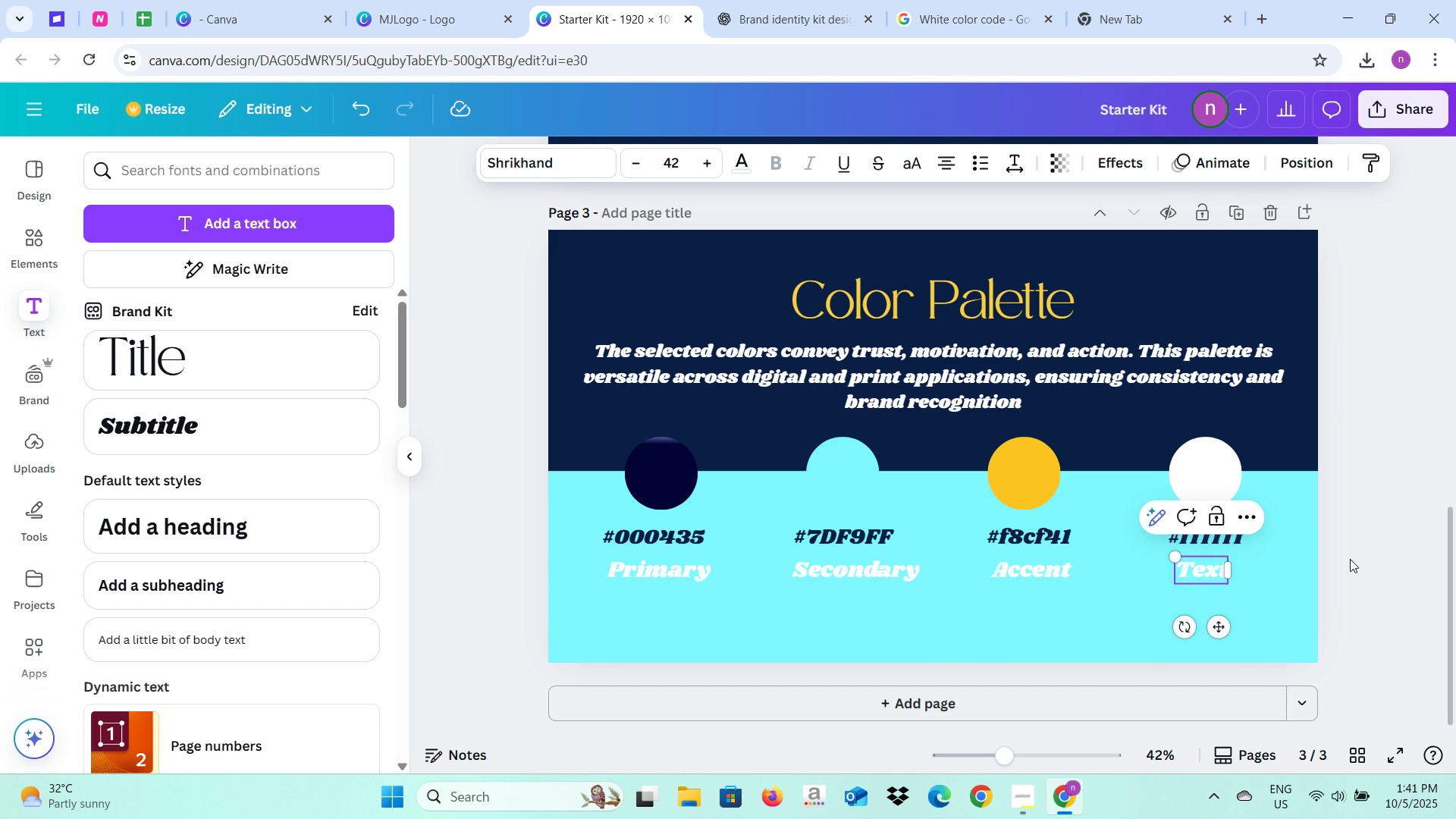 
left_click([1354, 558])
 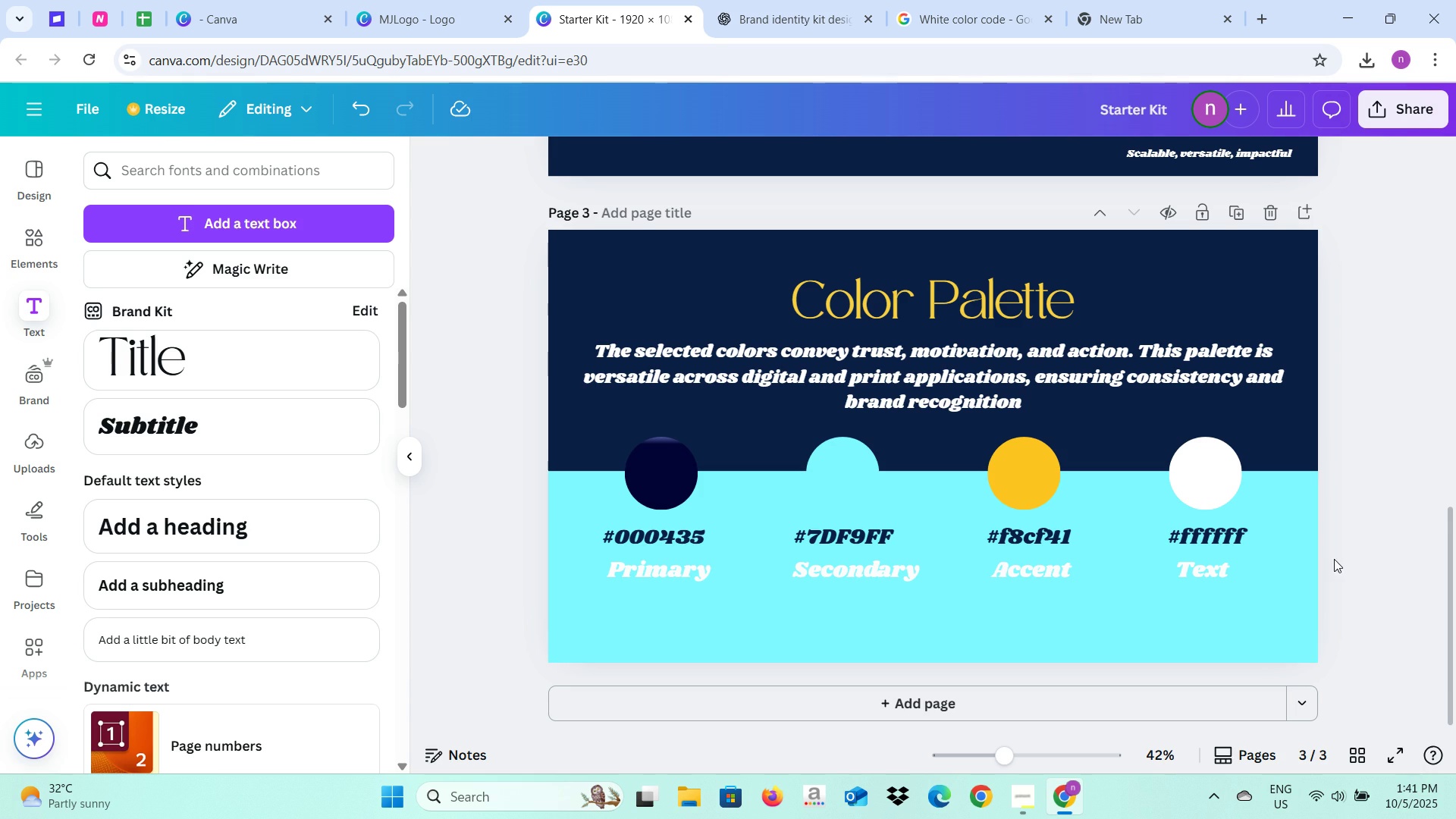 
left_click([1347, 554])
 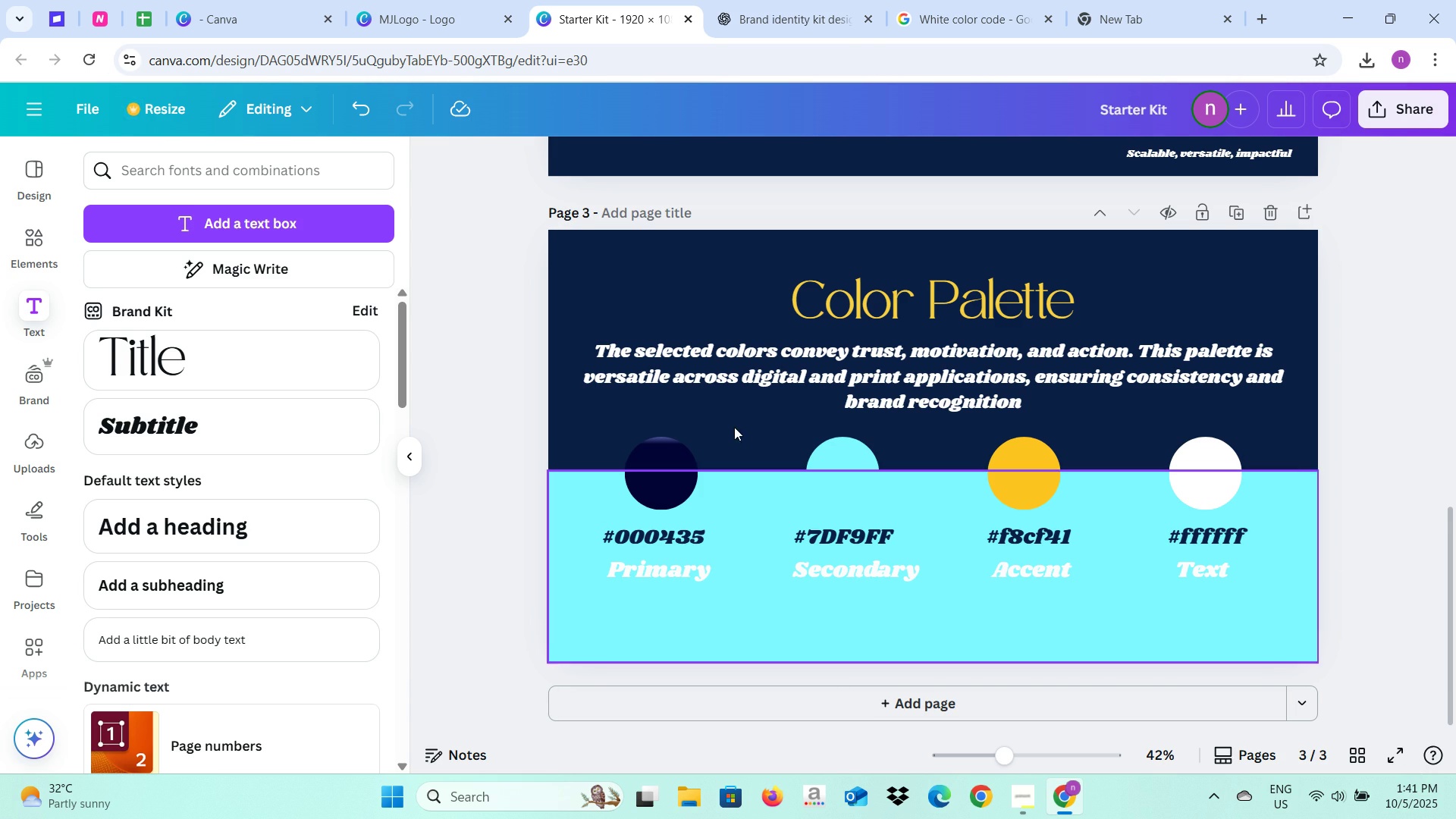 
left_click([823, 0])